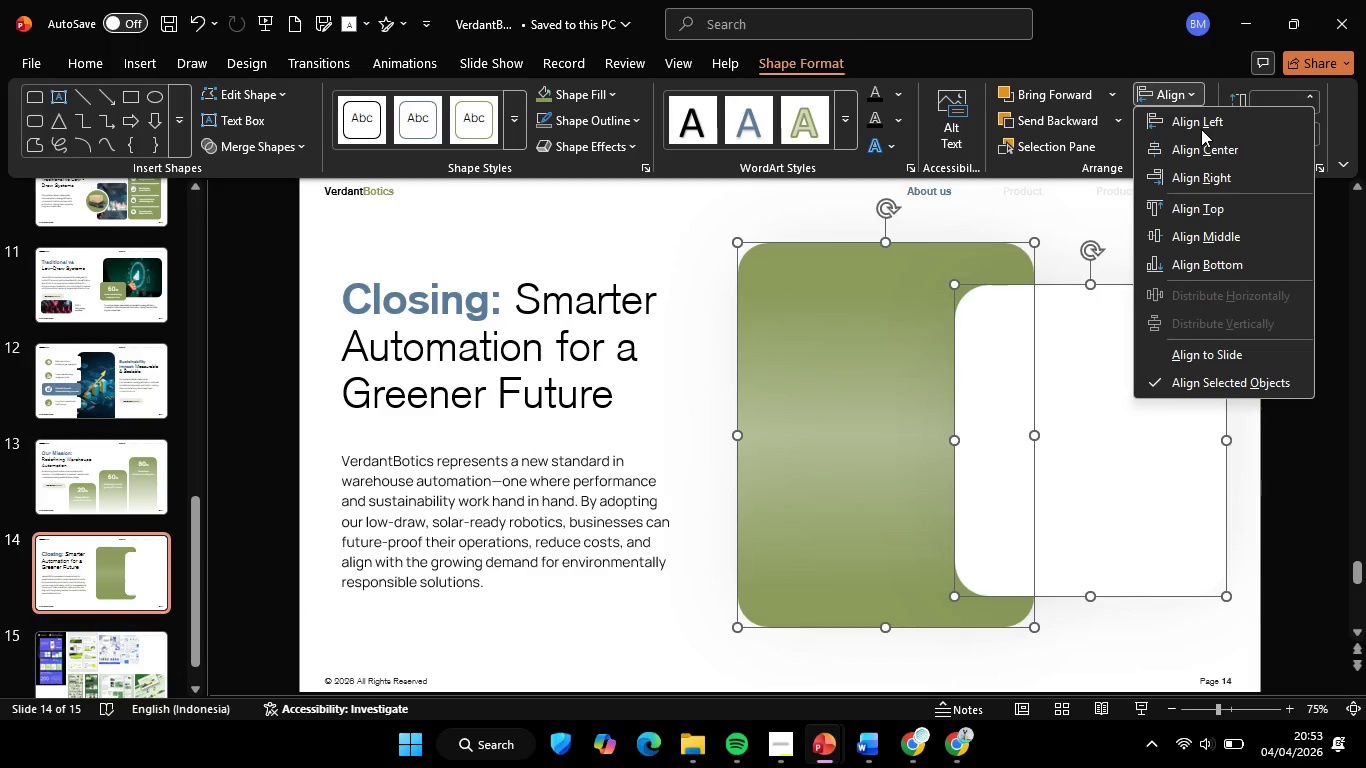 
left_click_drag(start_coordinate=[1287, 300], to_coordinate=[1292, 304])
 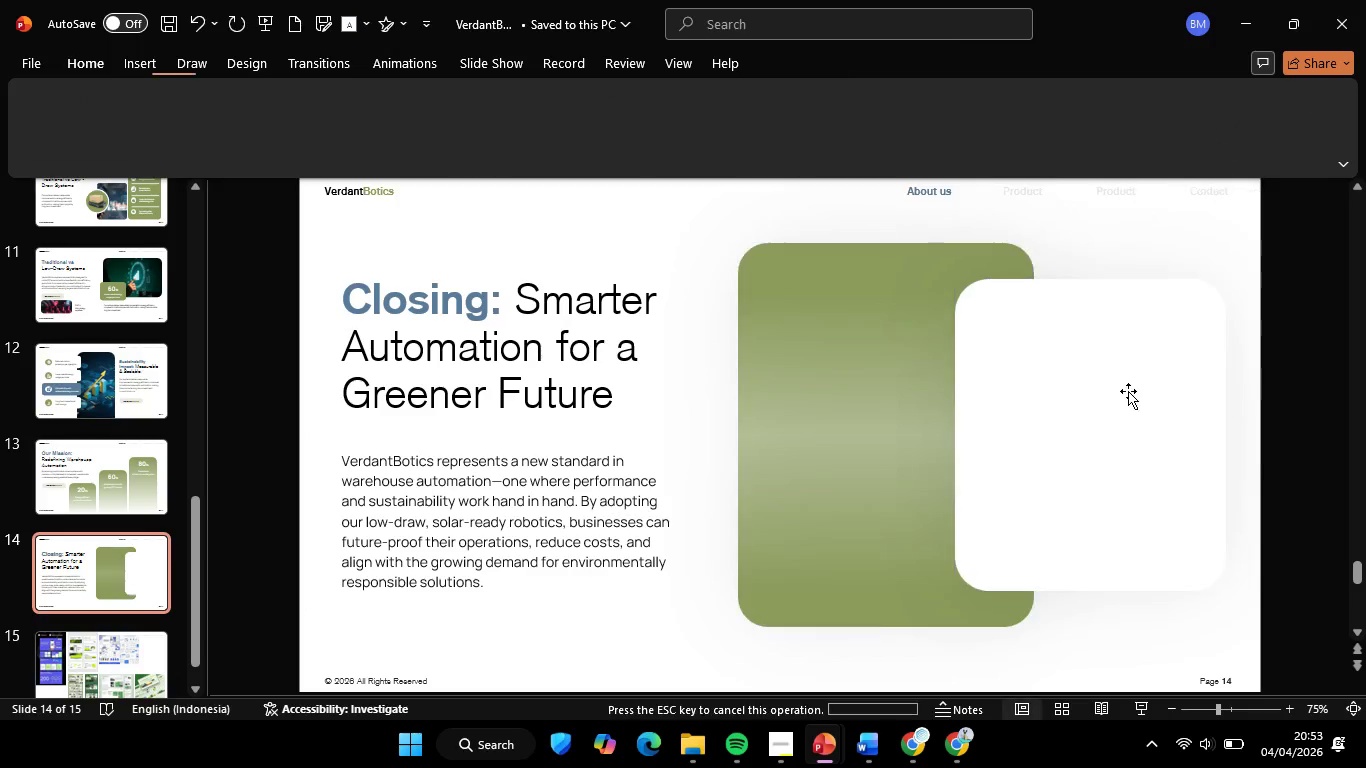 
triple_click([1128, 391])
 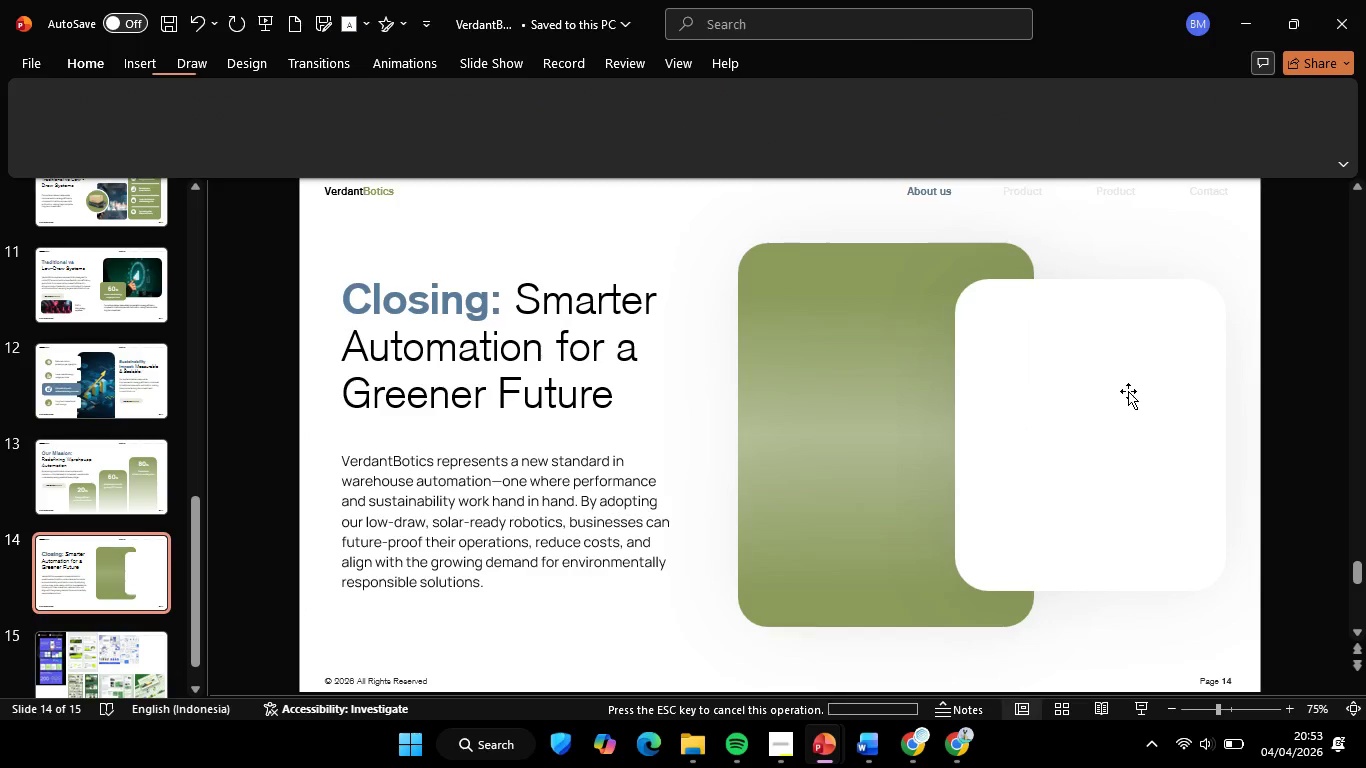 
hold_key(key=ShiftLeft, duration=1.58)
left_click_drag(start_coordinate=[956, 432], to_coordinate=[975, 437])
 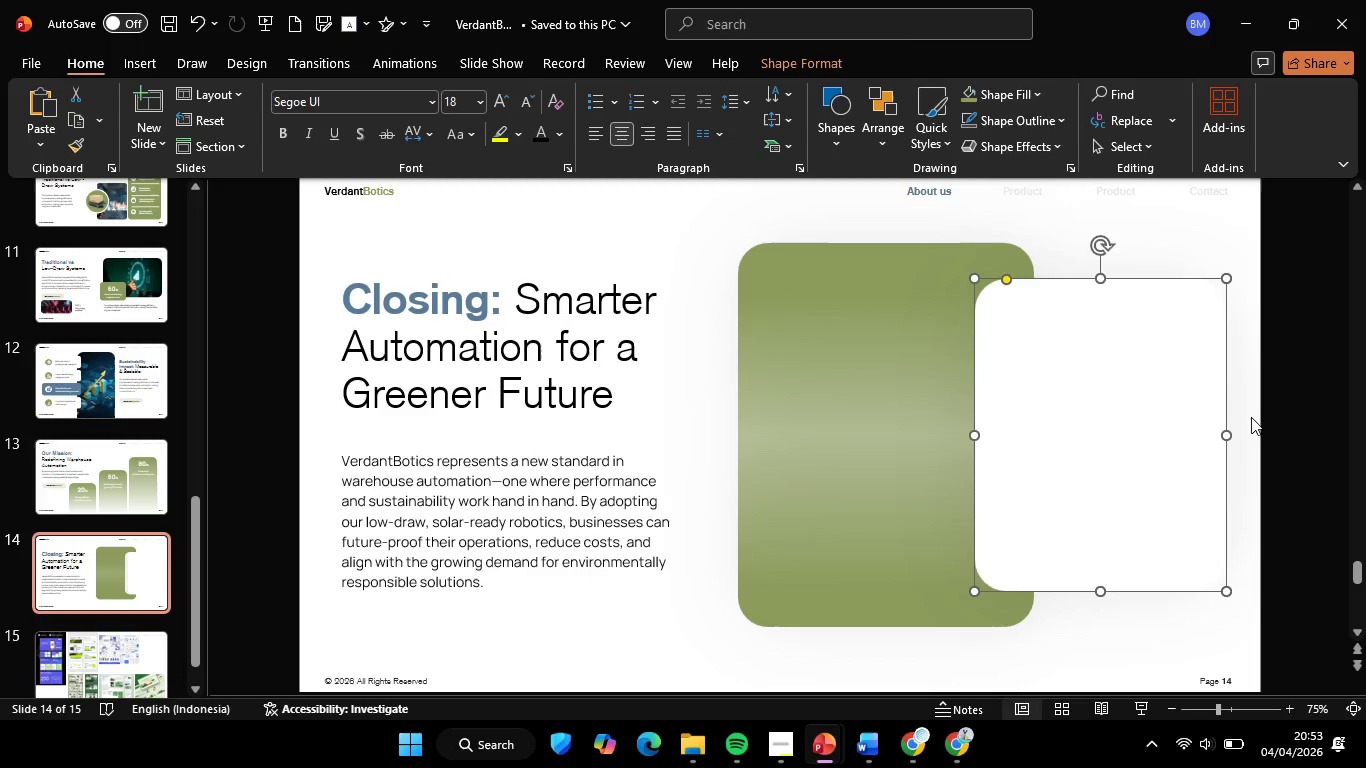 
left_click([1251, 417])
 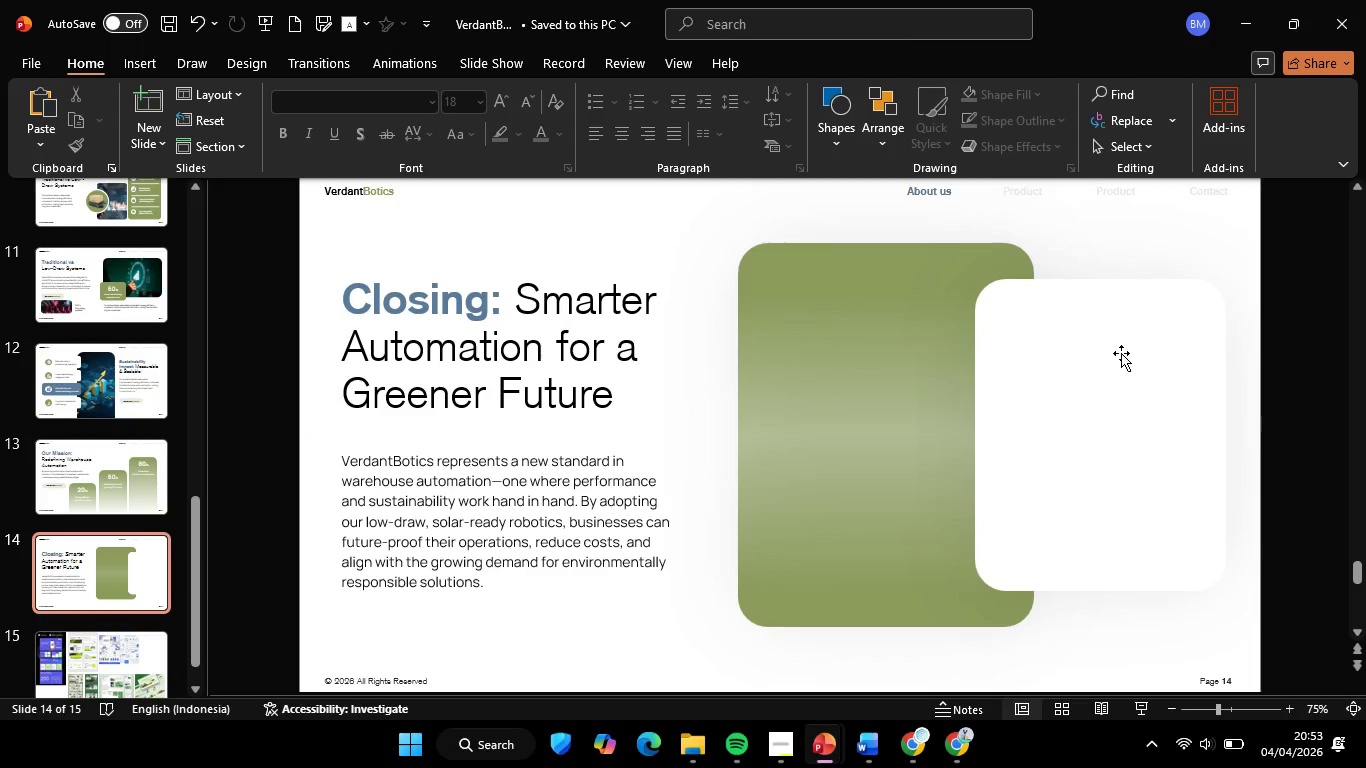 
triple_click([1121, 353])
 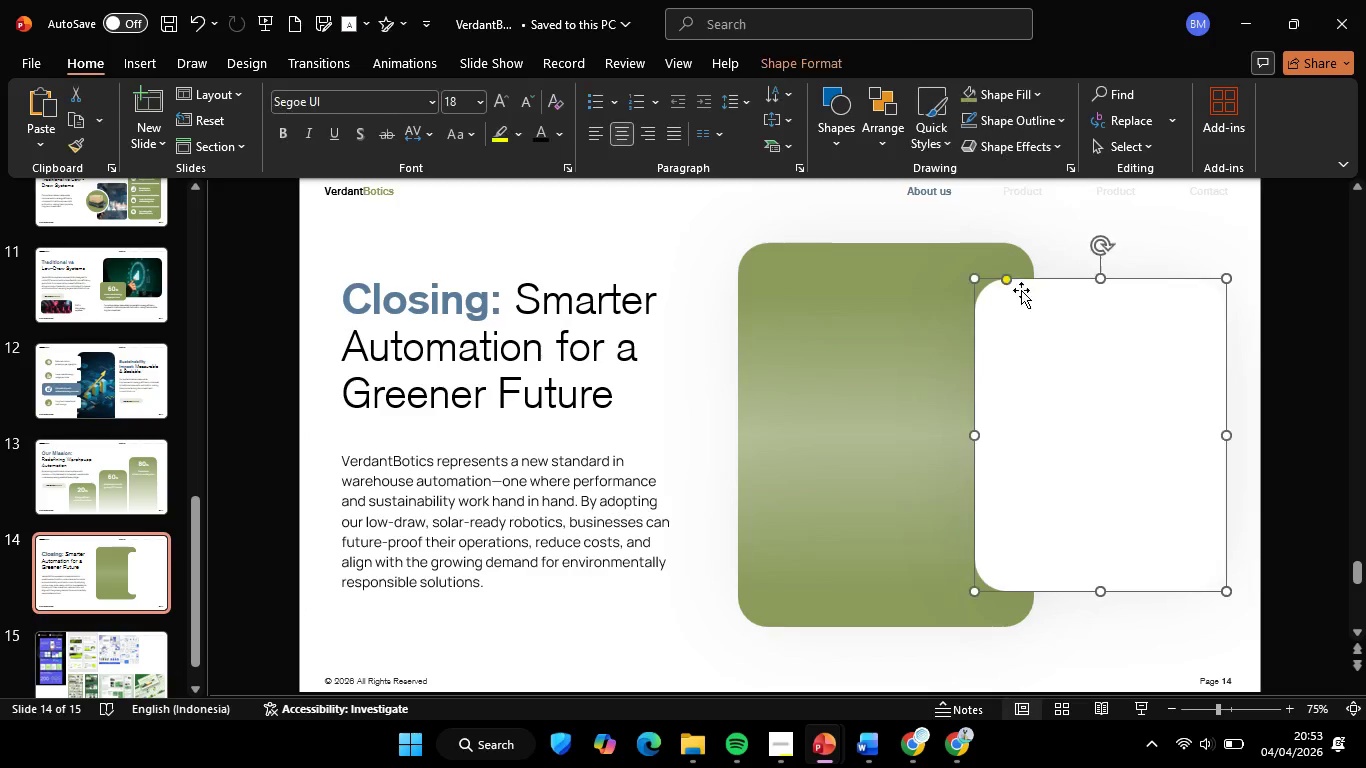 
hold_key(key=ShiftLeft, duration=1.98)
left_click_drag(start_coordinate=[1009, 279], to_coordinate=[997, 281])
 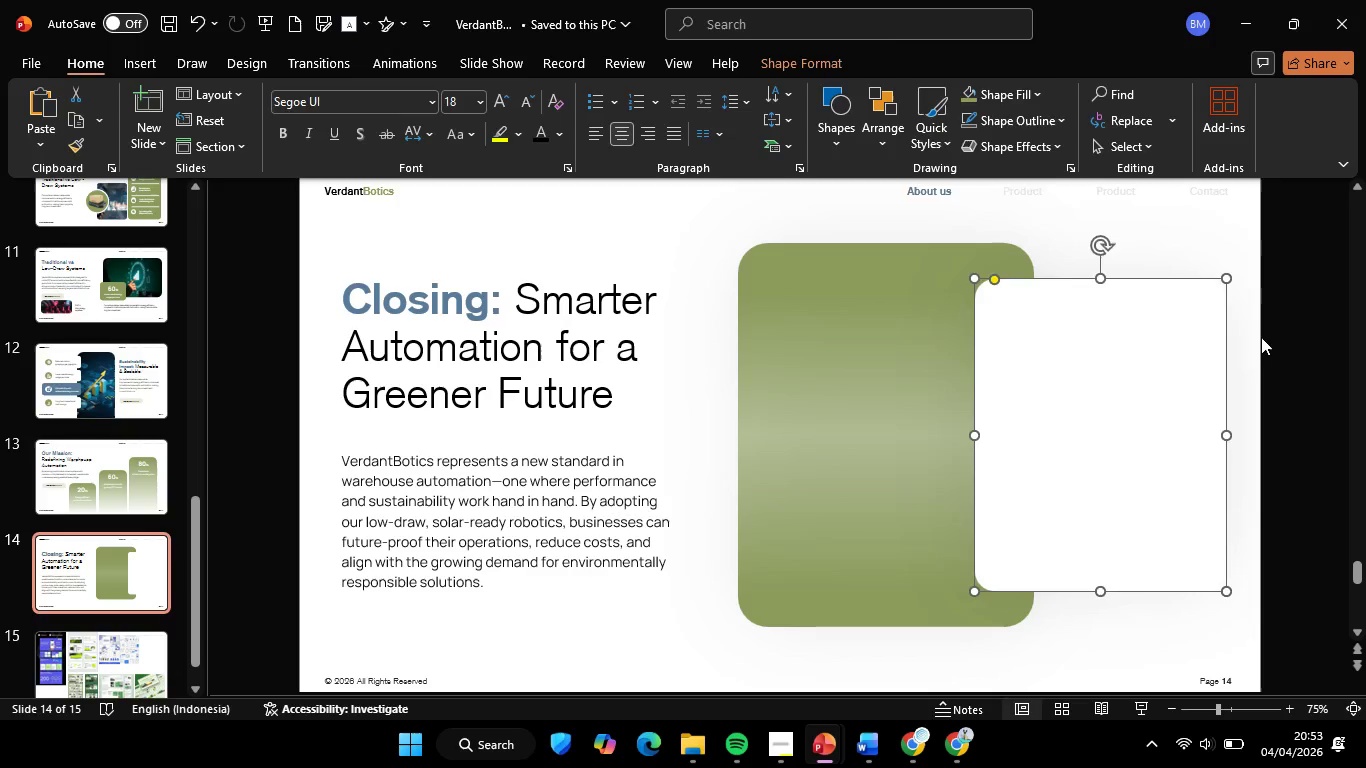 
double_click([1263, 338])
 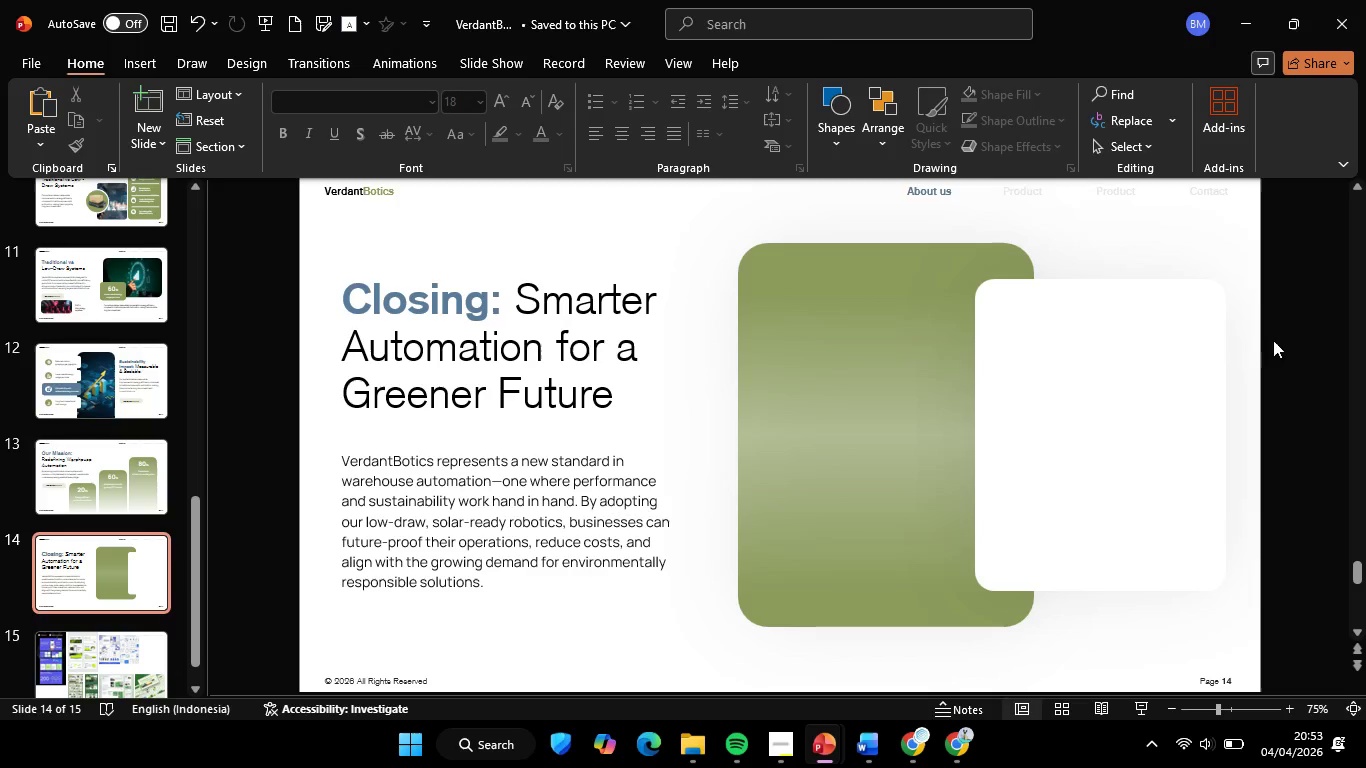 
triple_click([1273, 340])
 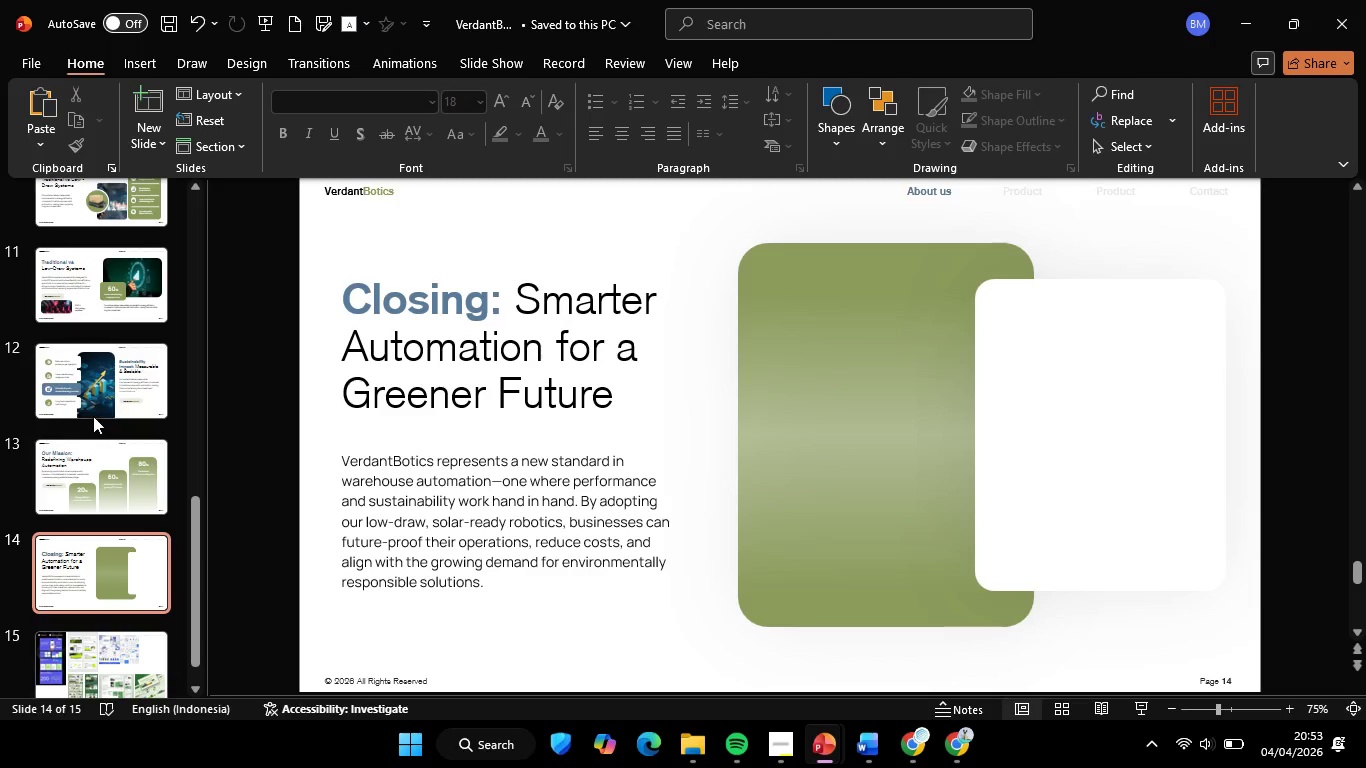 
scroll: coordinate [131, 311], scroll_direction: up, amount: 16.0
 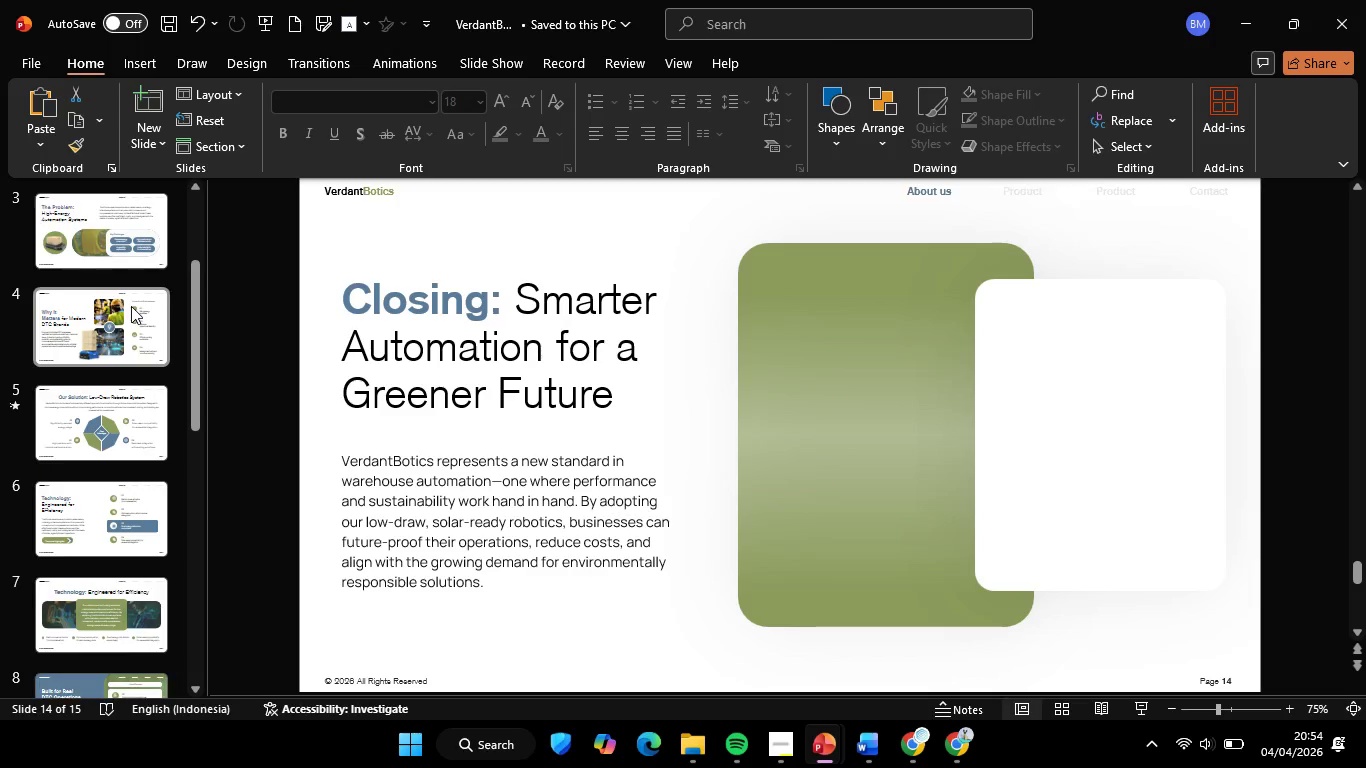 
left_click([122, 293])
 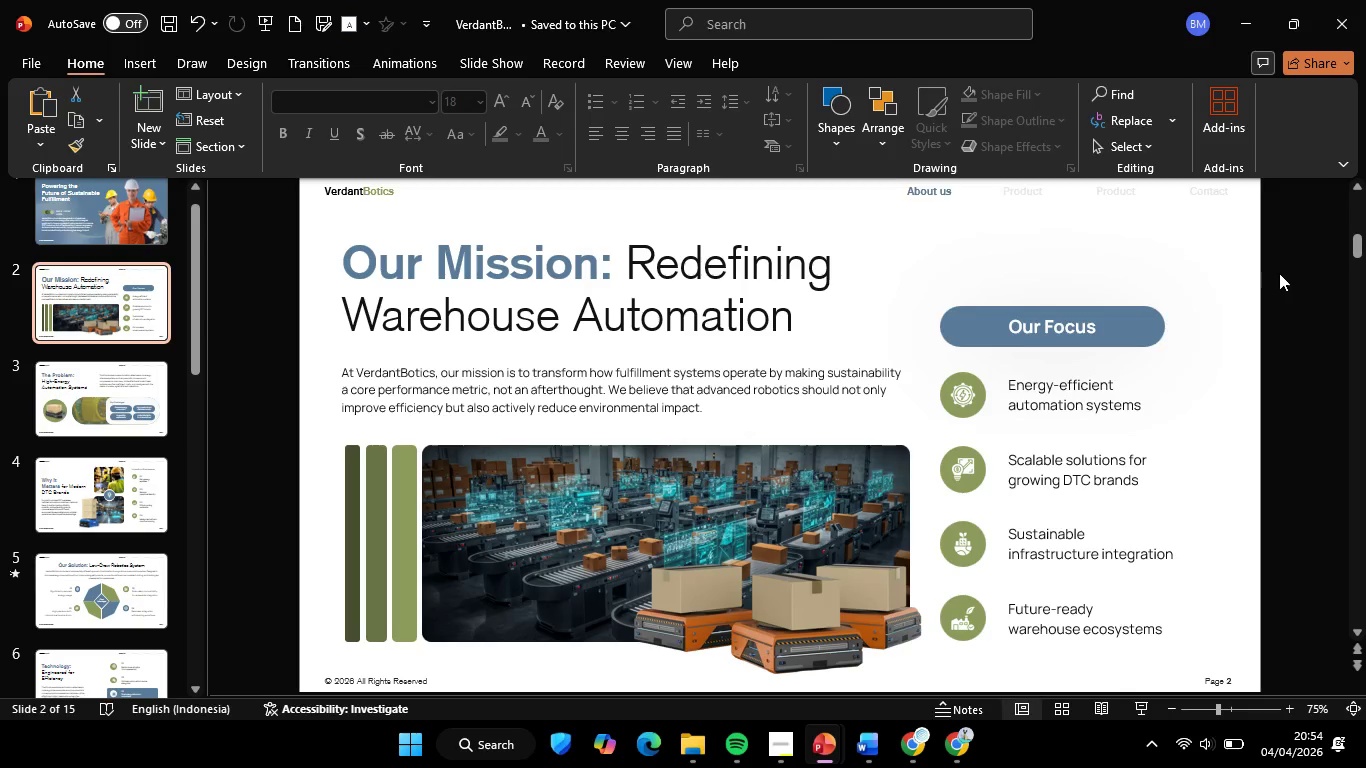 
scroll: coordinate [130, 305], scroll_direction: up, amount: 4.0
 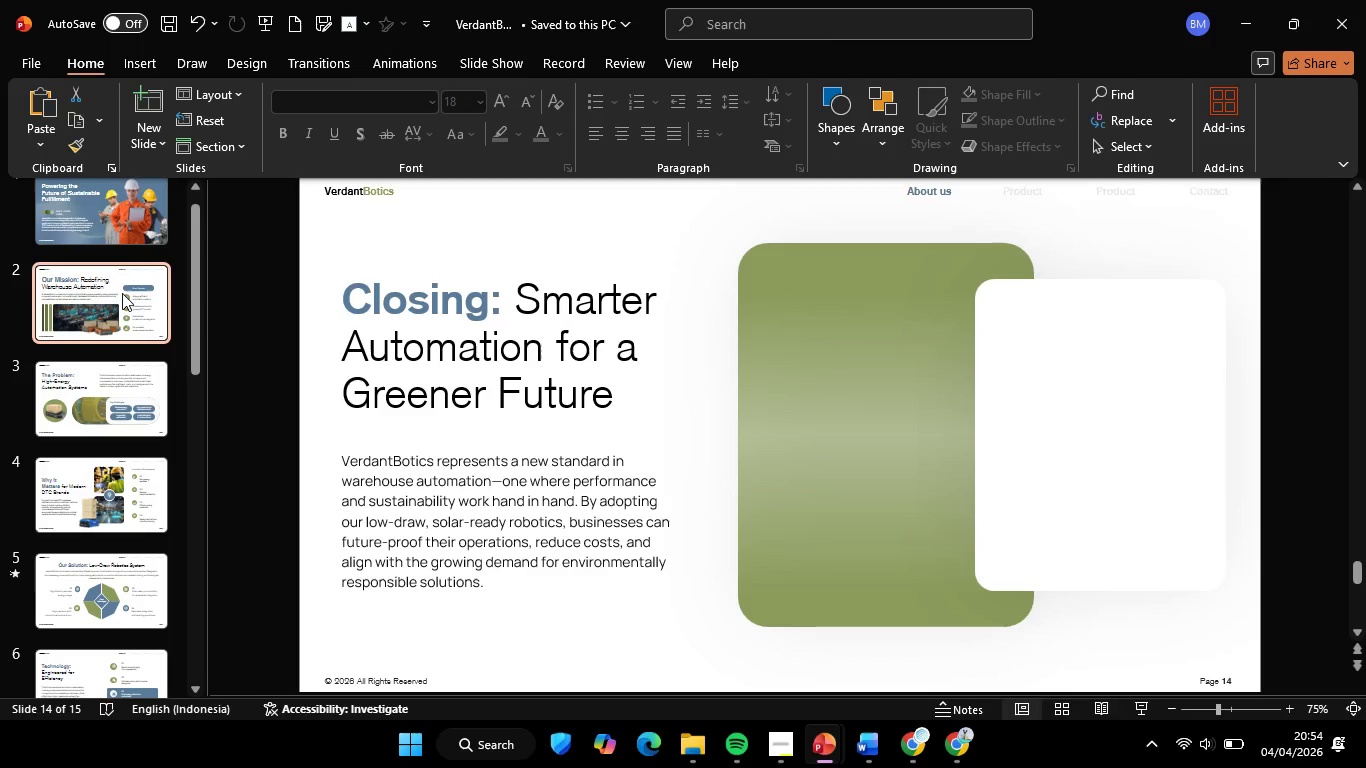 
left_click_drag(start_coordinate=[1254, 273], to_coordinate=[794, 403])
 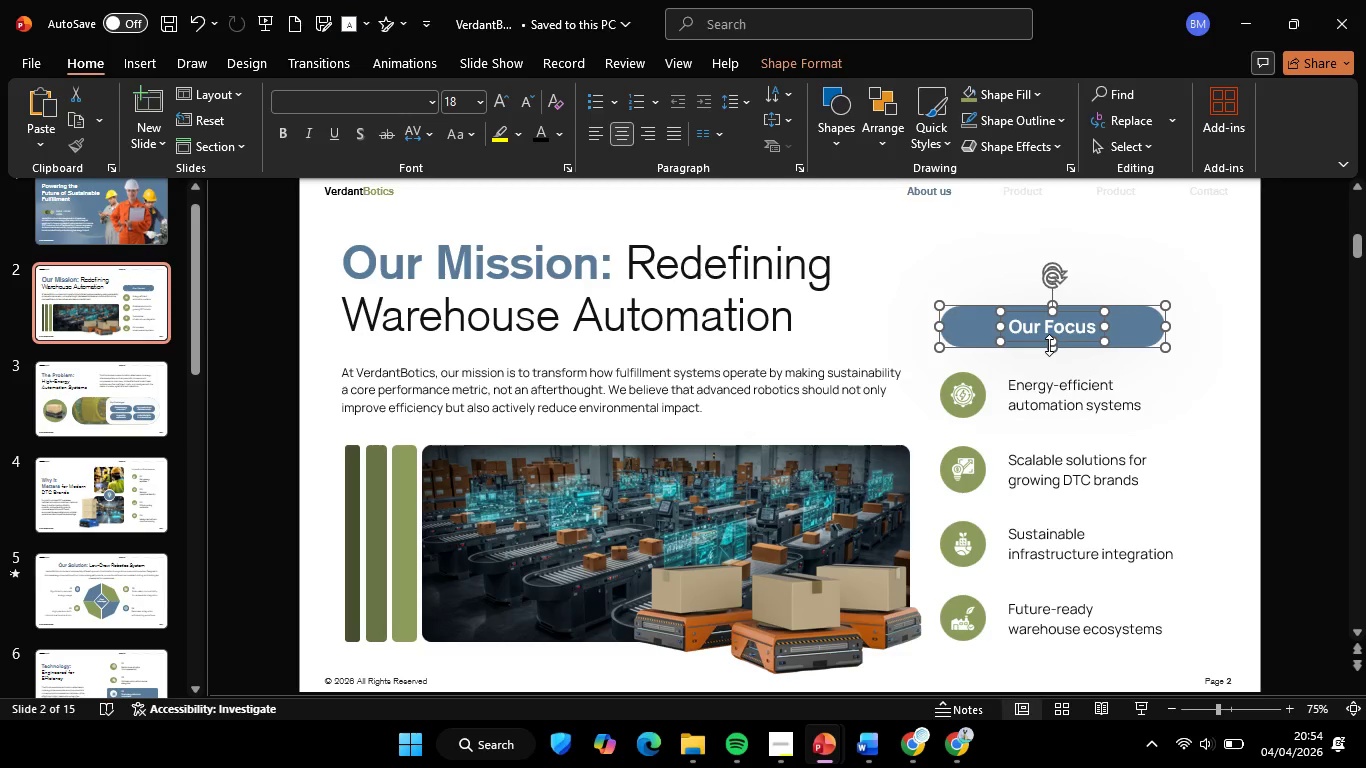 
key(Control+C)
 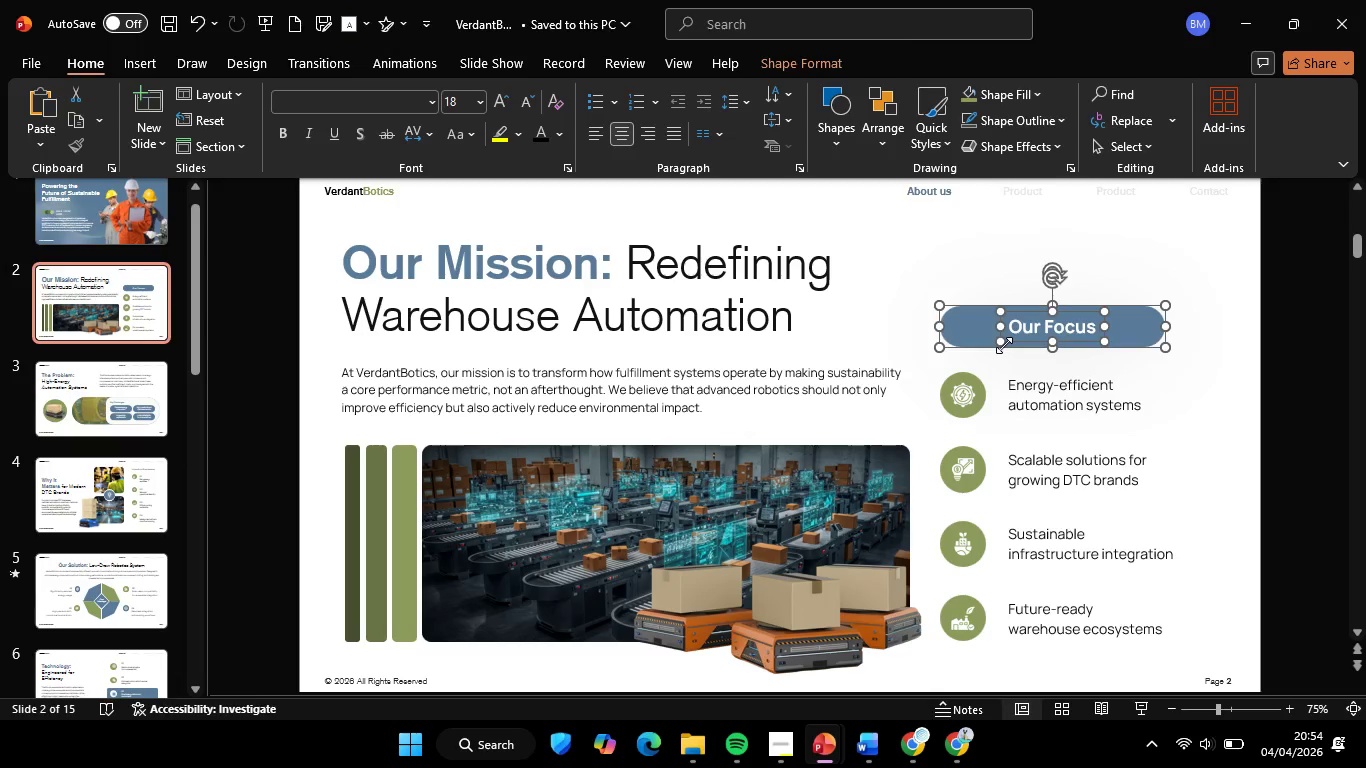 
scroll: coordinate [104, 582], scroll_direction: down, amount: 20.0
 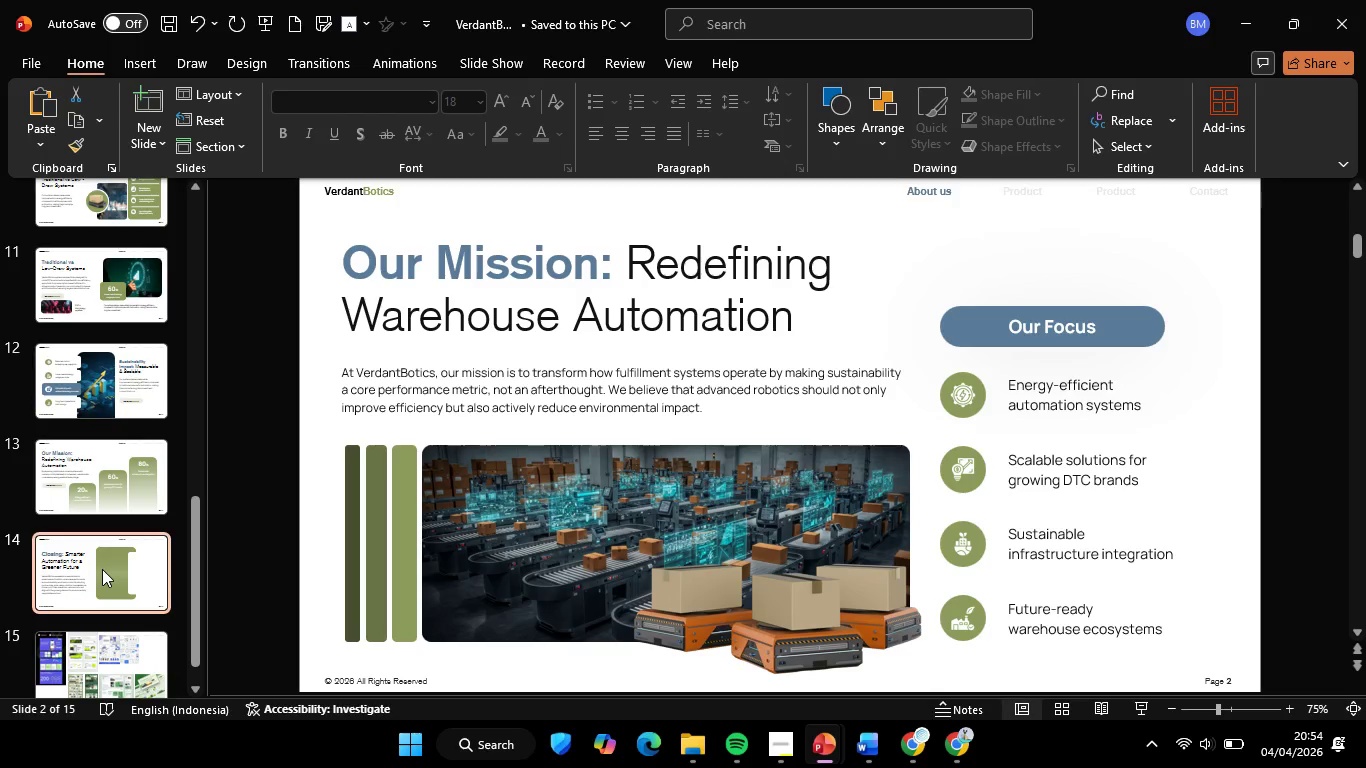 
left_click([102, 569])
 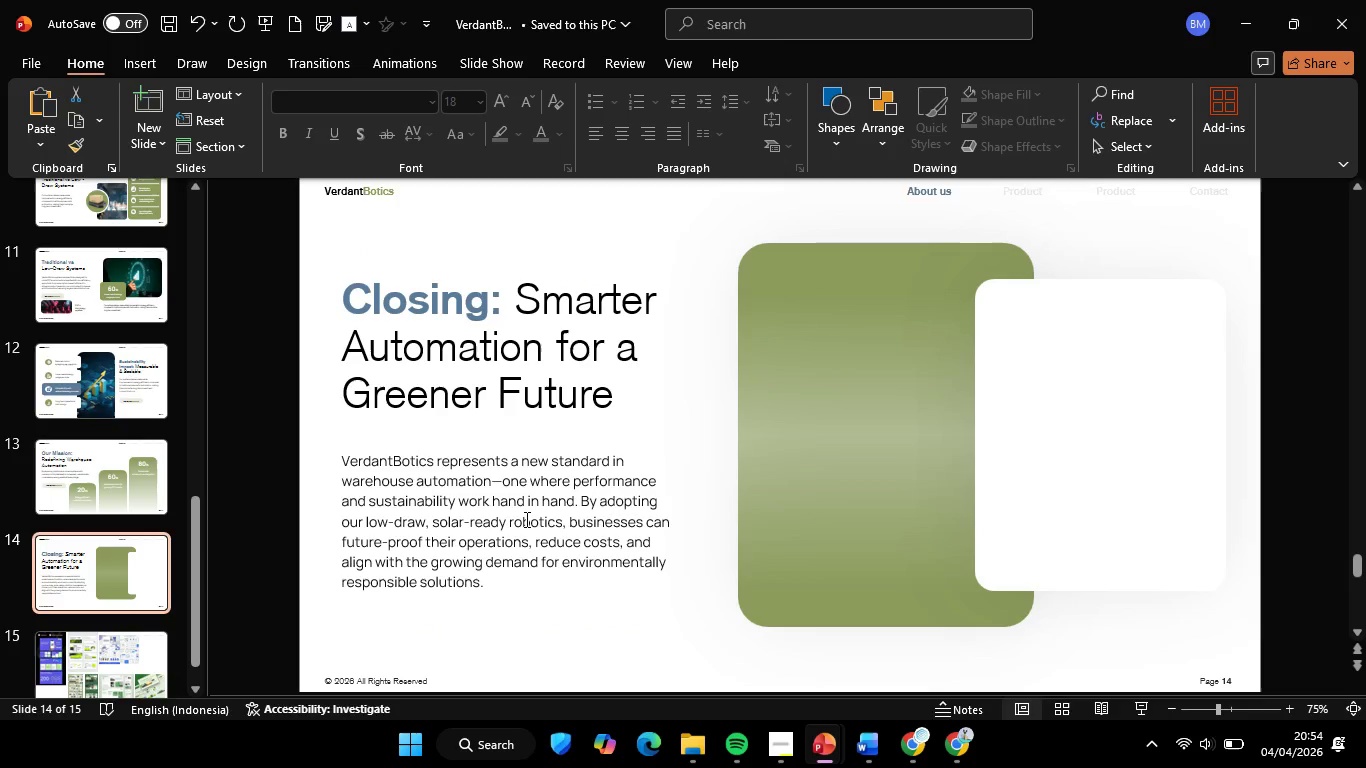 
hold_key(key=ControlLeft, duration=0.75)
 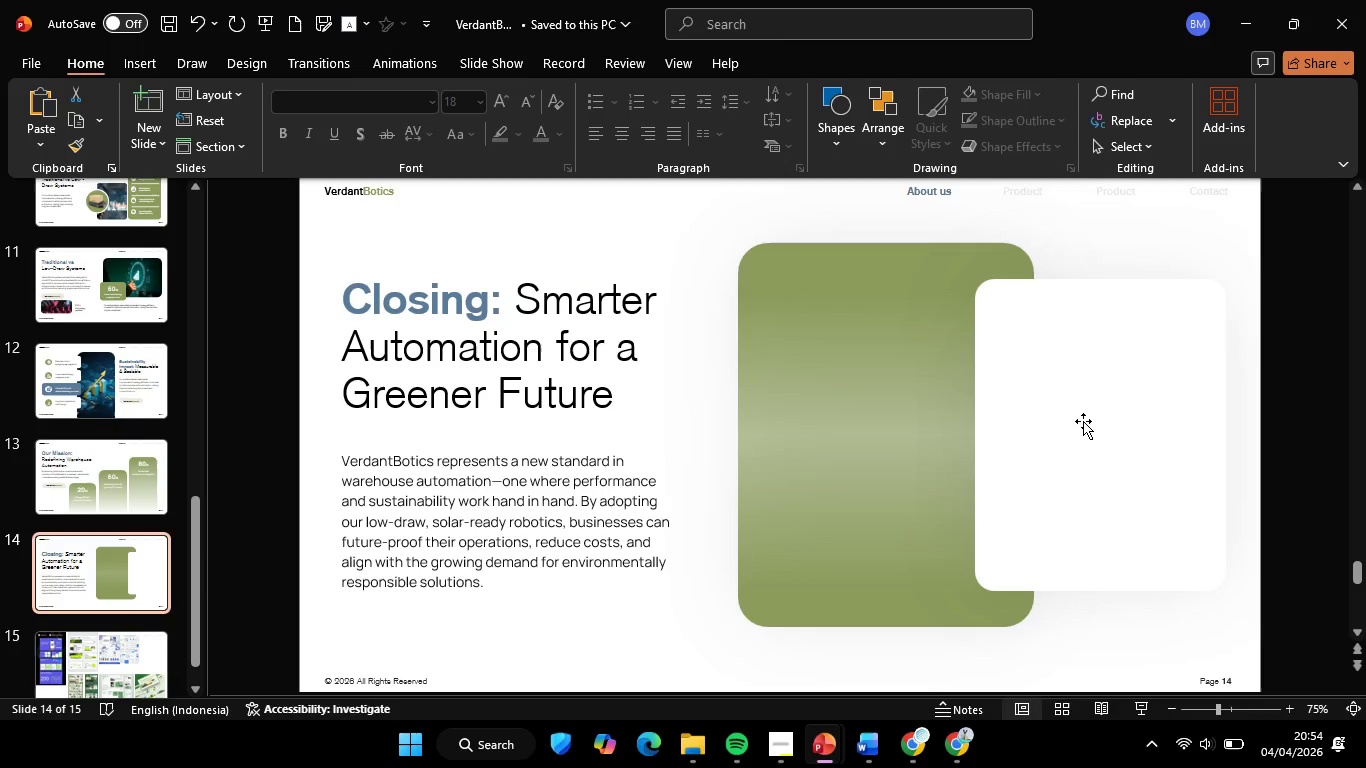 
left_click([1083, 421])
 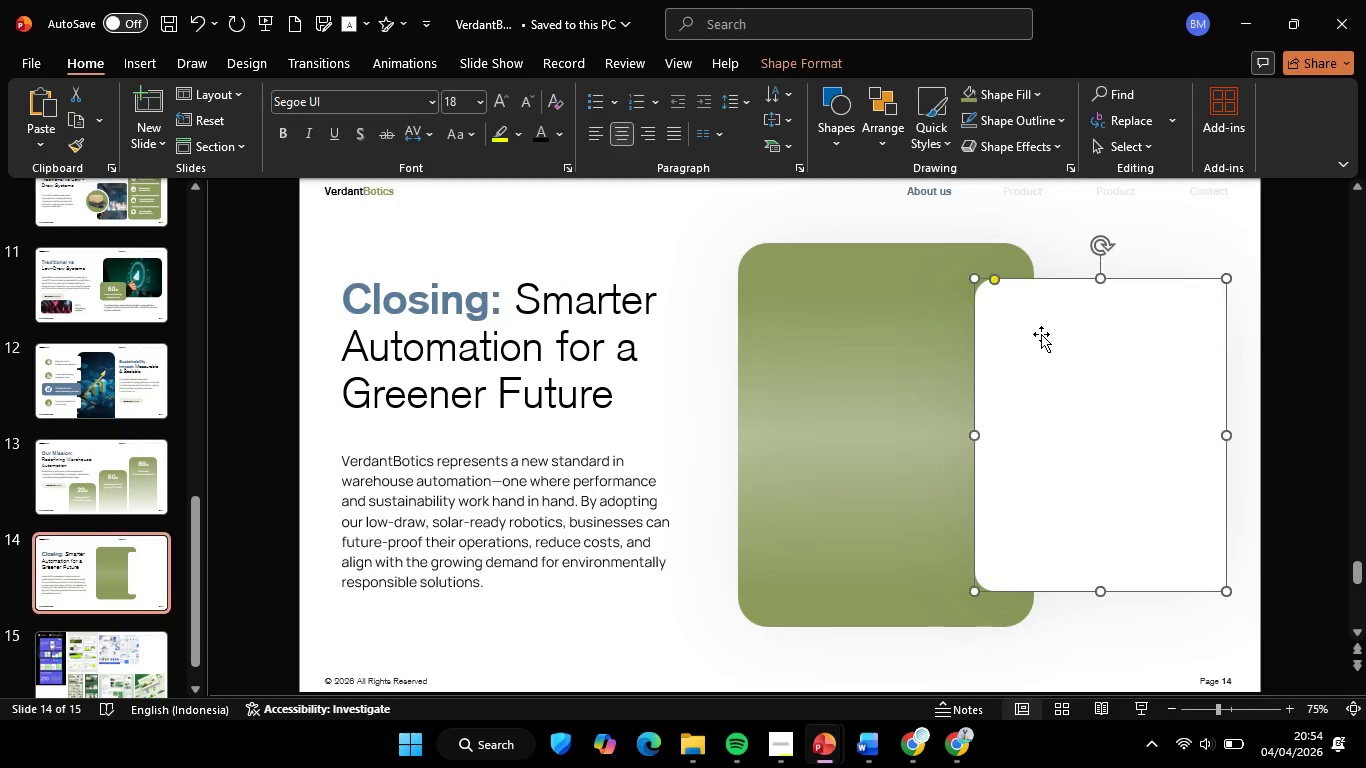 
hold_key(key=ShiftLeft, duration=1.2)
left_click_drag(start_coordinate=[994, 277], to_coordinate=[1004, 277])
 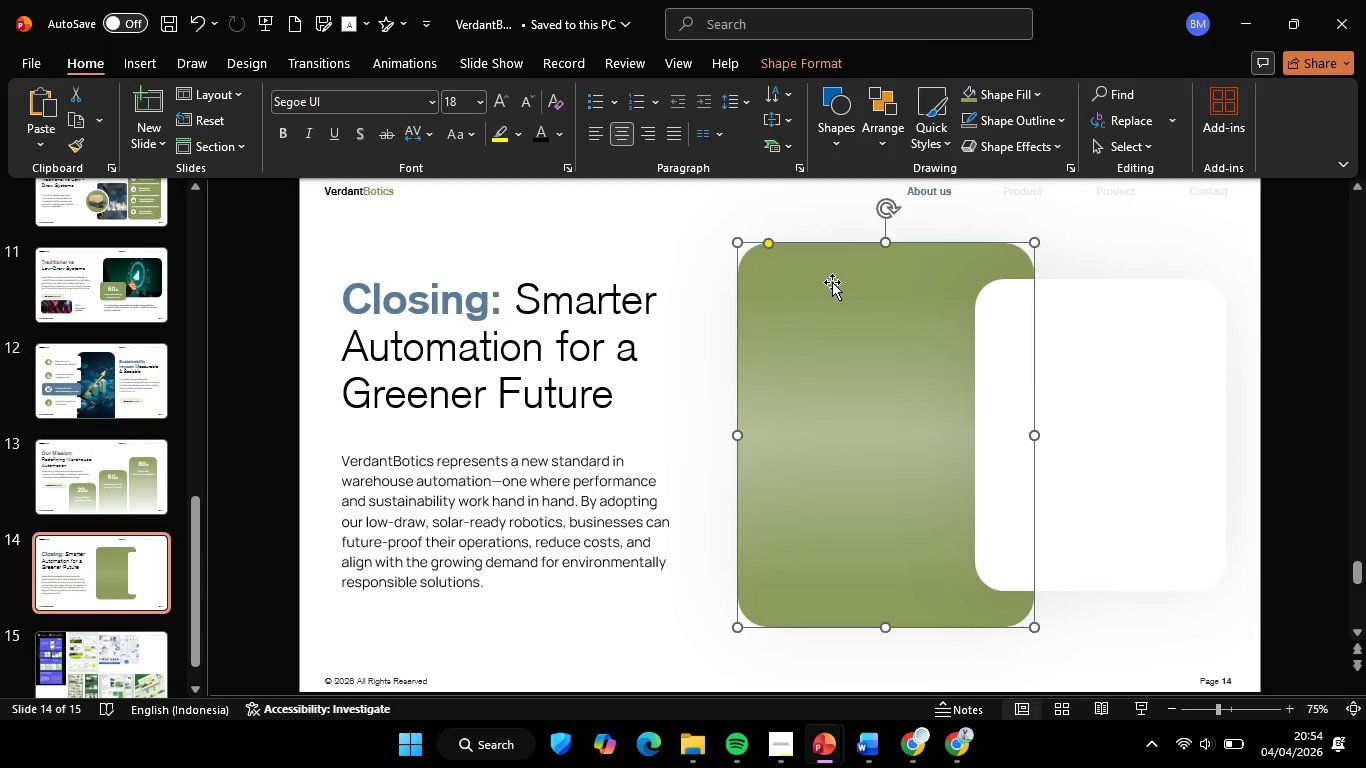 
left_click([832, 282])
 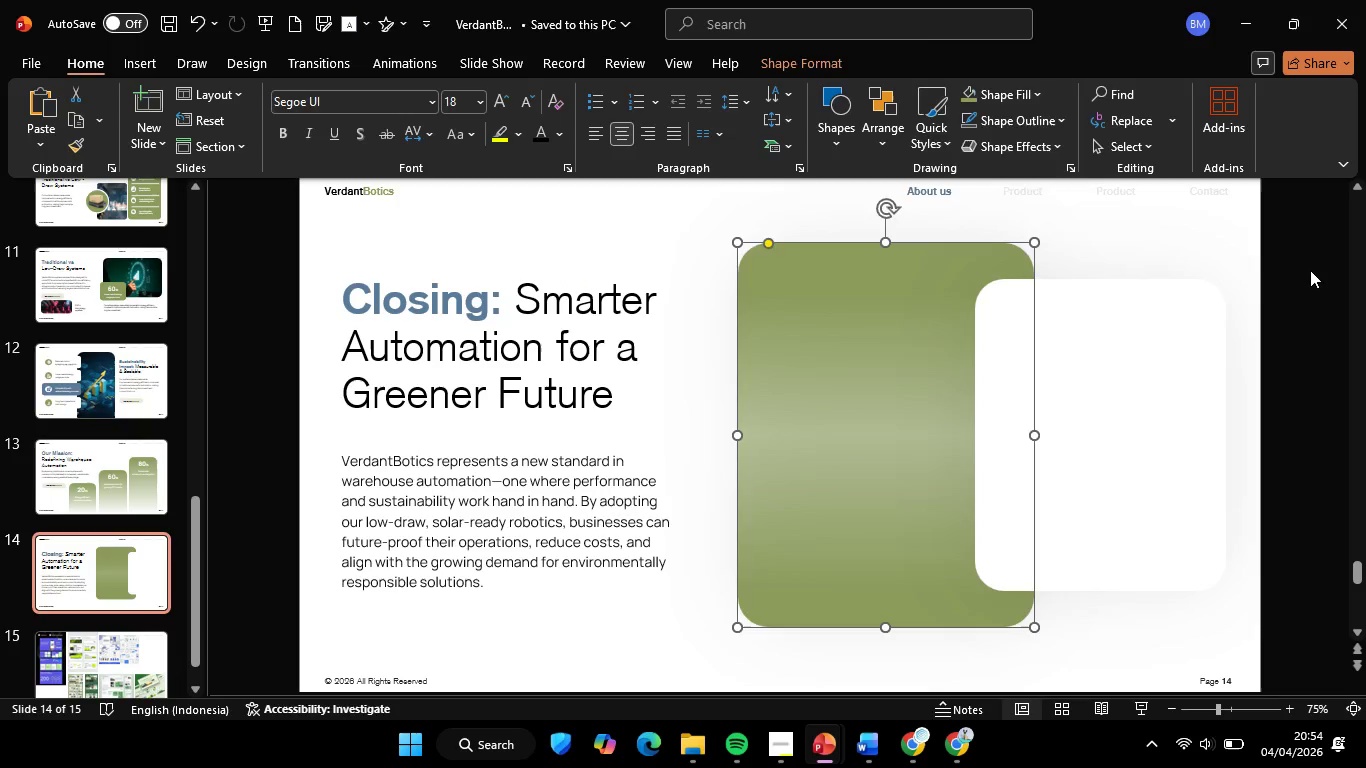 
left_click([1310, 270])
 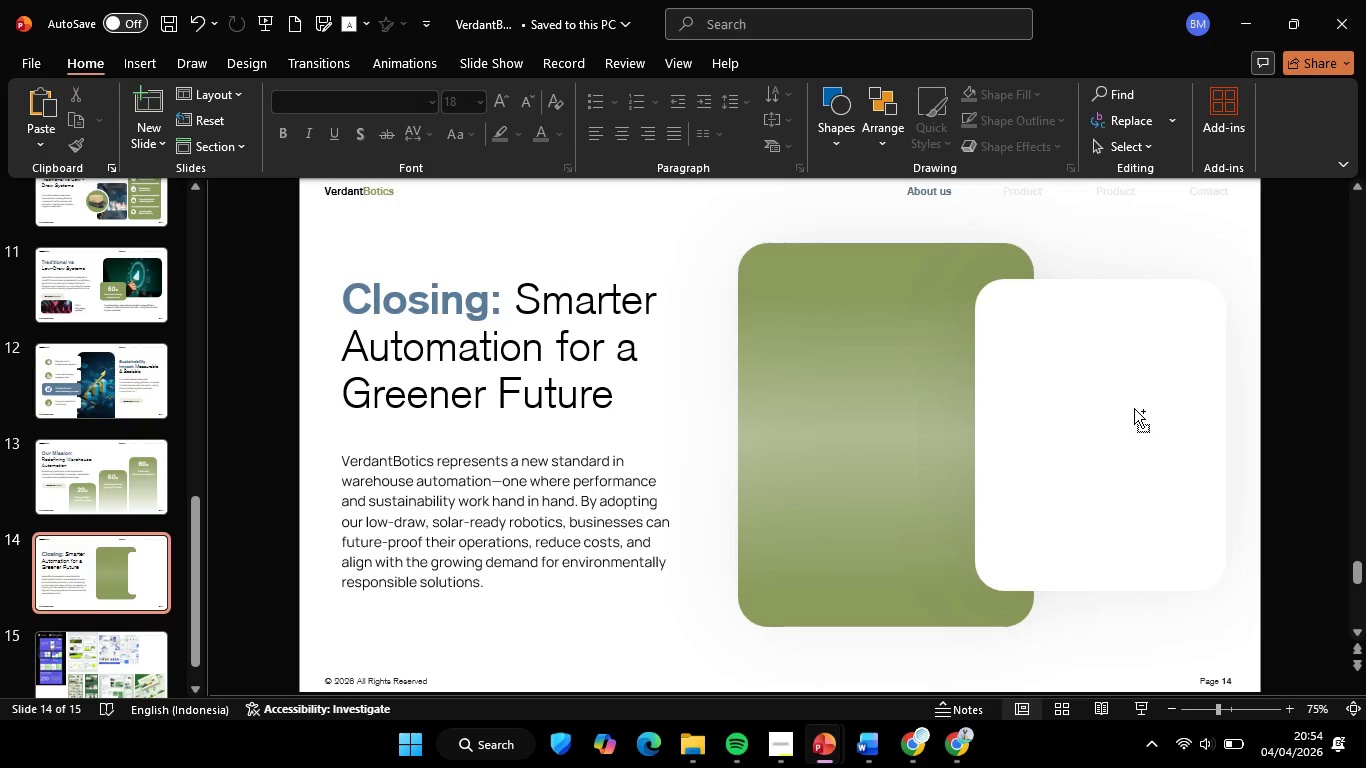 
key(Control+V)
 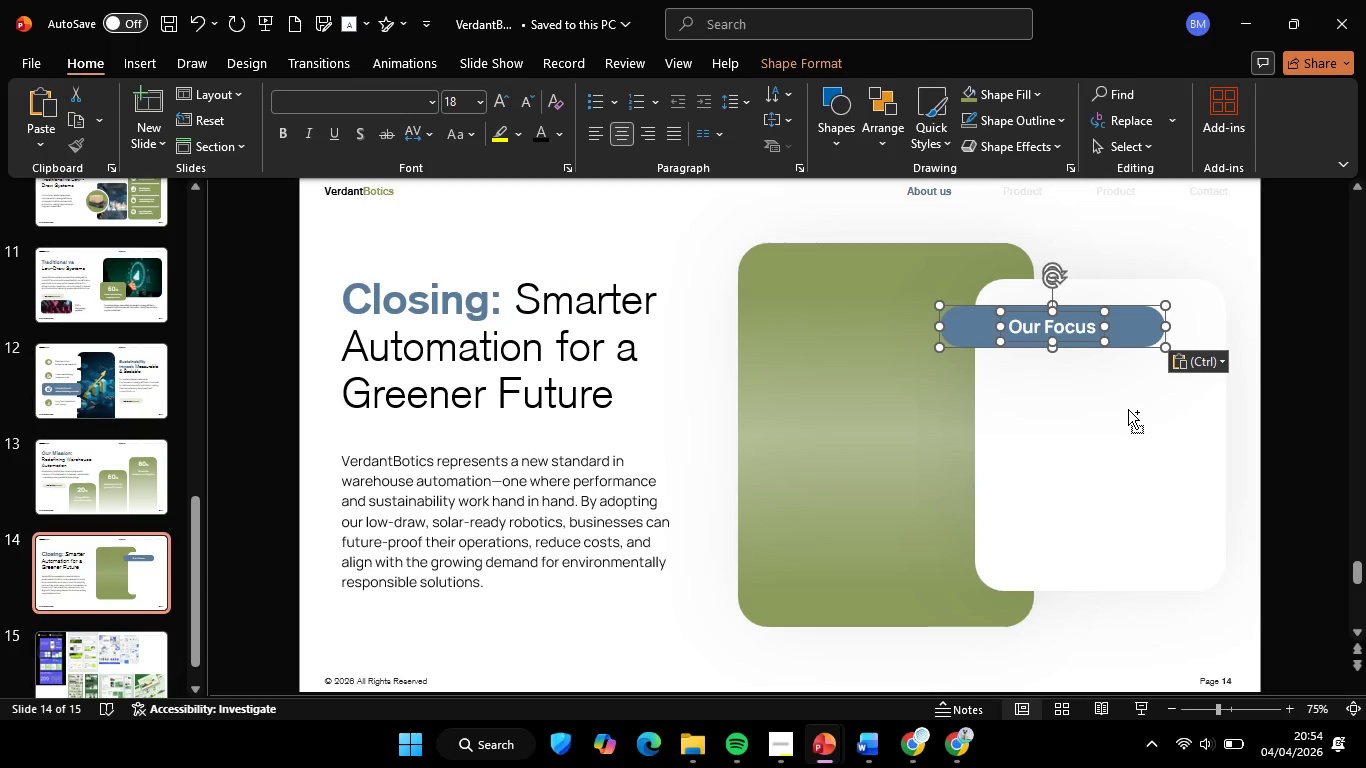 
key(Control+G)
 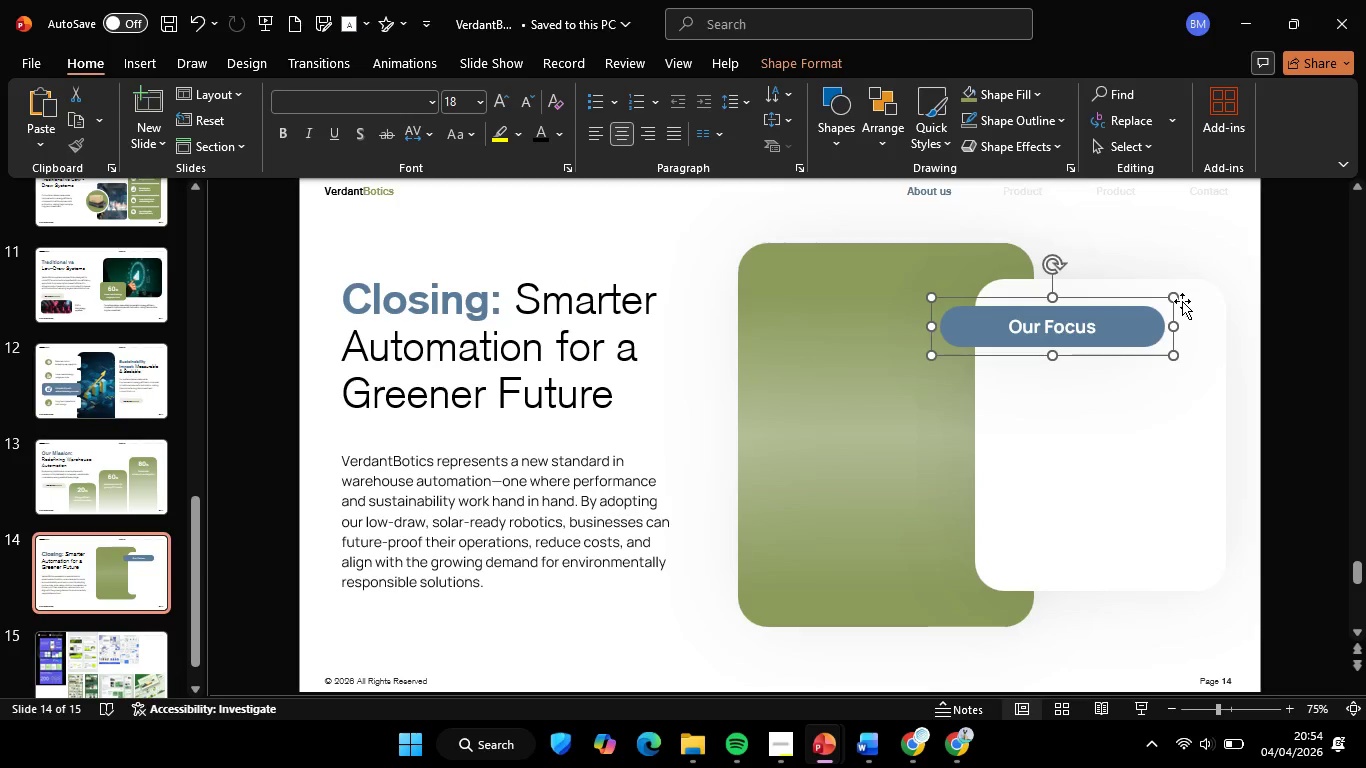 
hold_key(key=ShiftLeft, duration=1.84)
left_click_drag(start_coordinate=[1169, 298], to_coordinate=[1148, 311])
 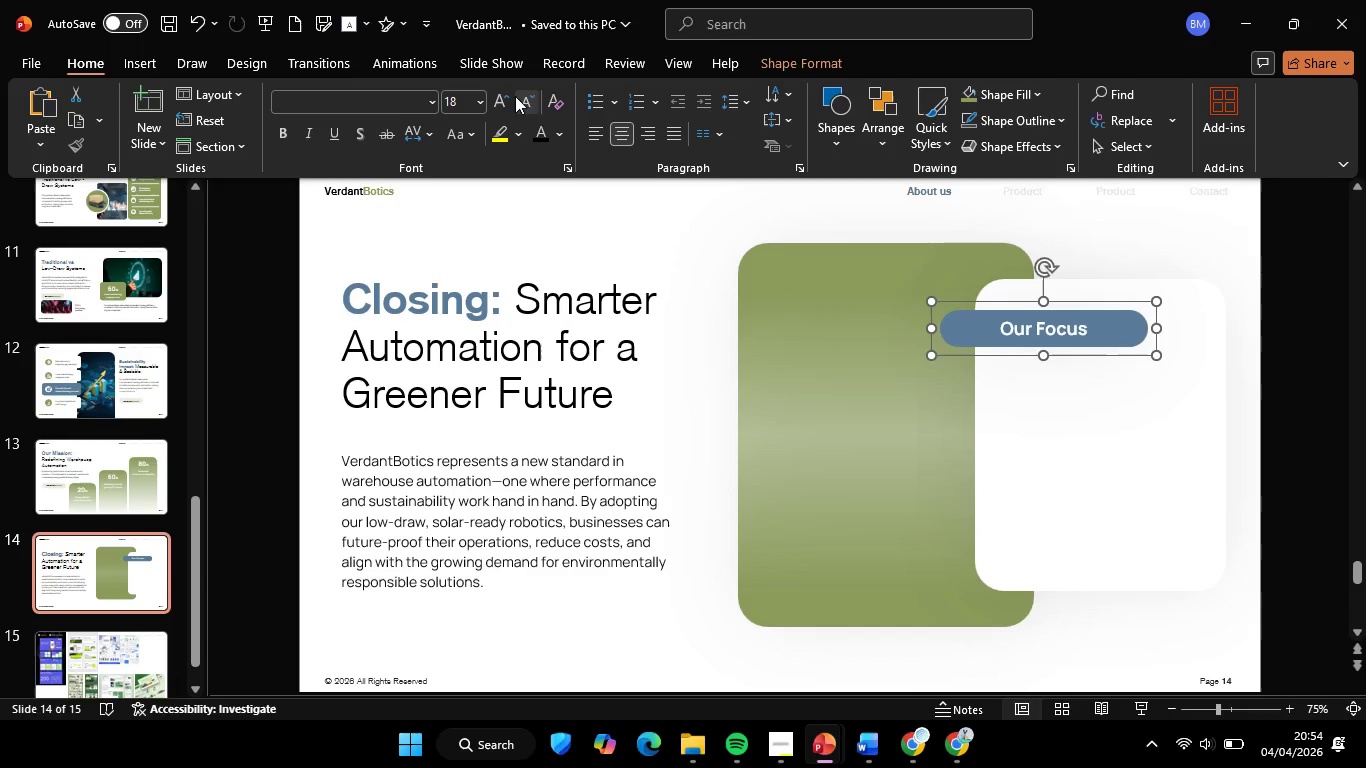 
left_click([515, 96])
 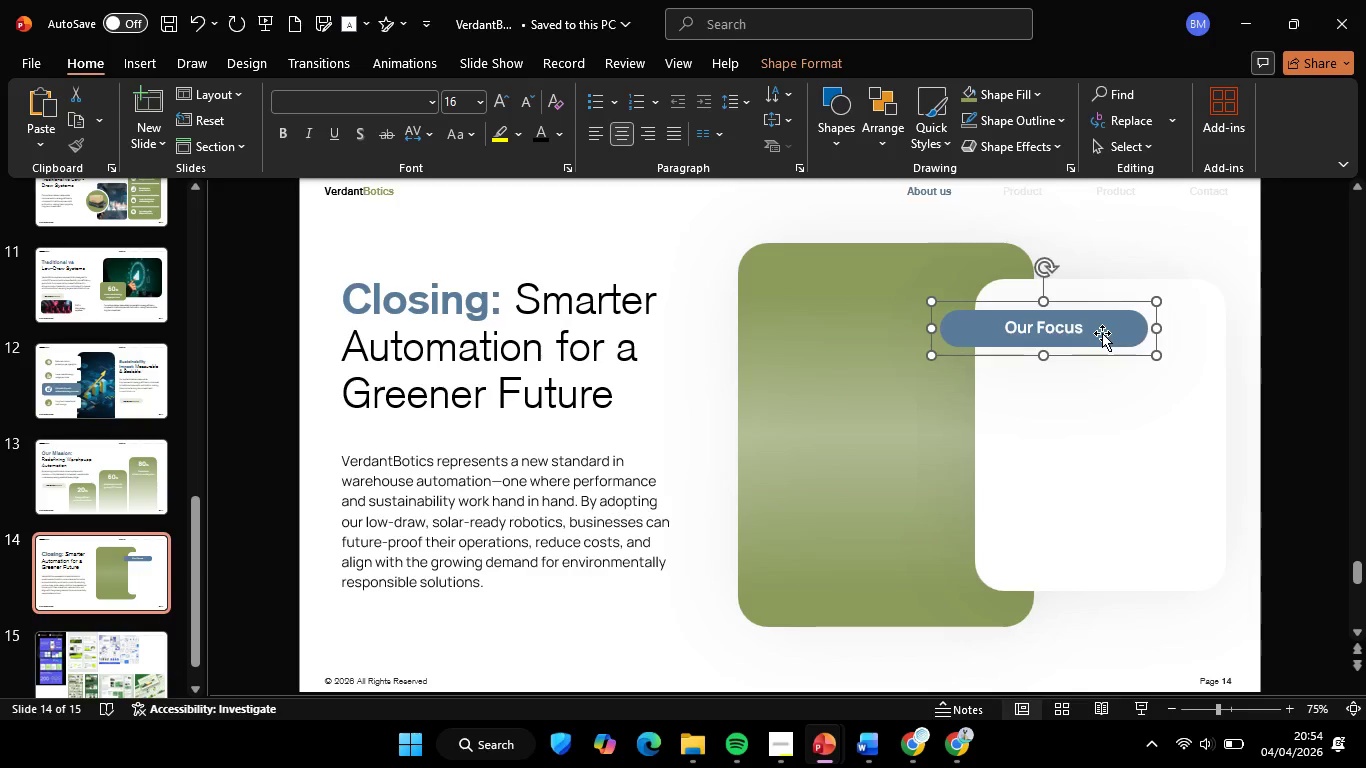 
hold_key(key=ShiftLeft, duration=1.34)
left_click_drag(start_coordinate=[1103, 333], to_coordinate=[1162, 331])
 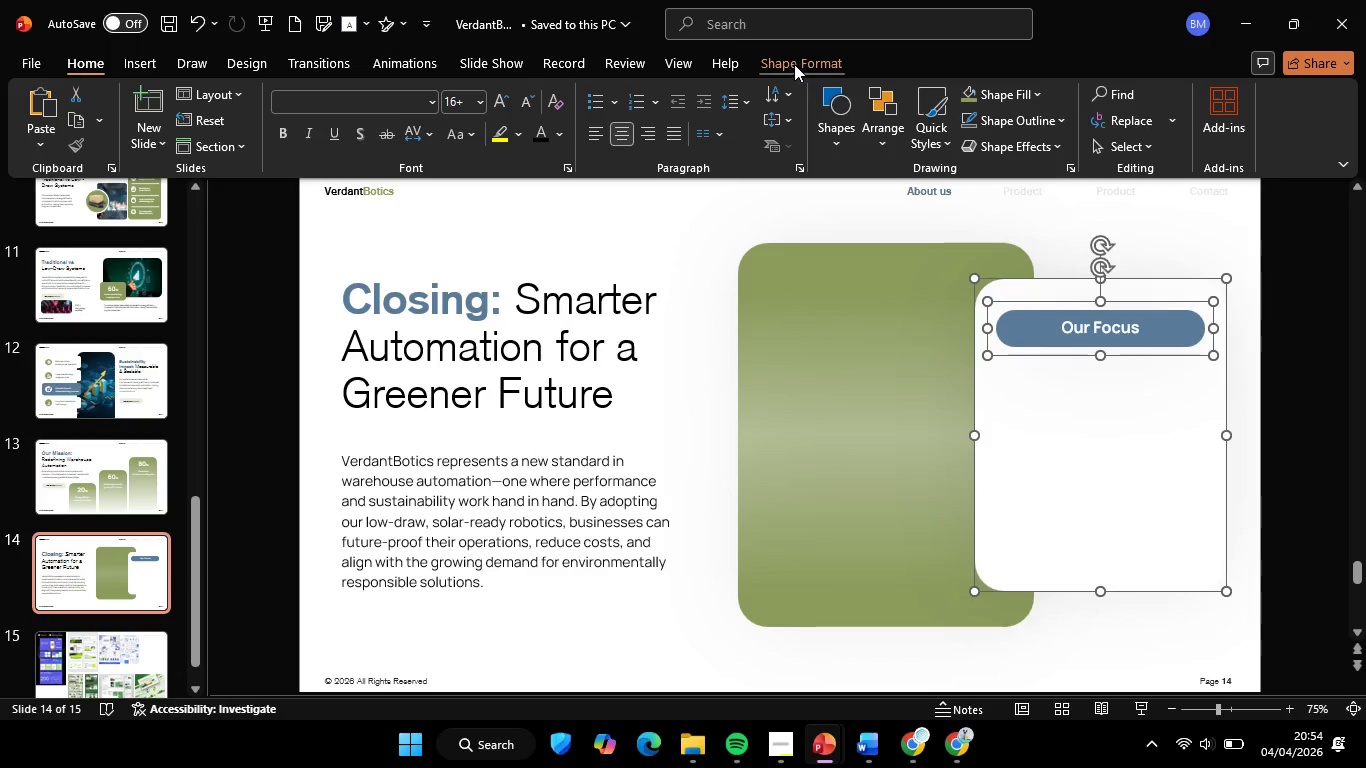 
left_click([794, 64])
 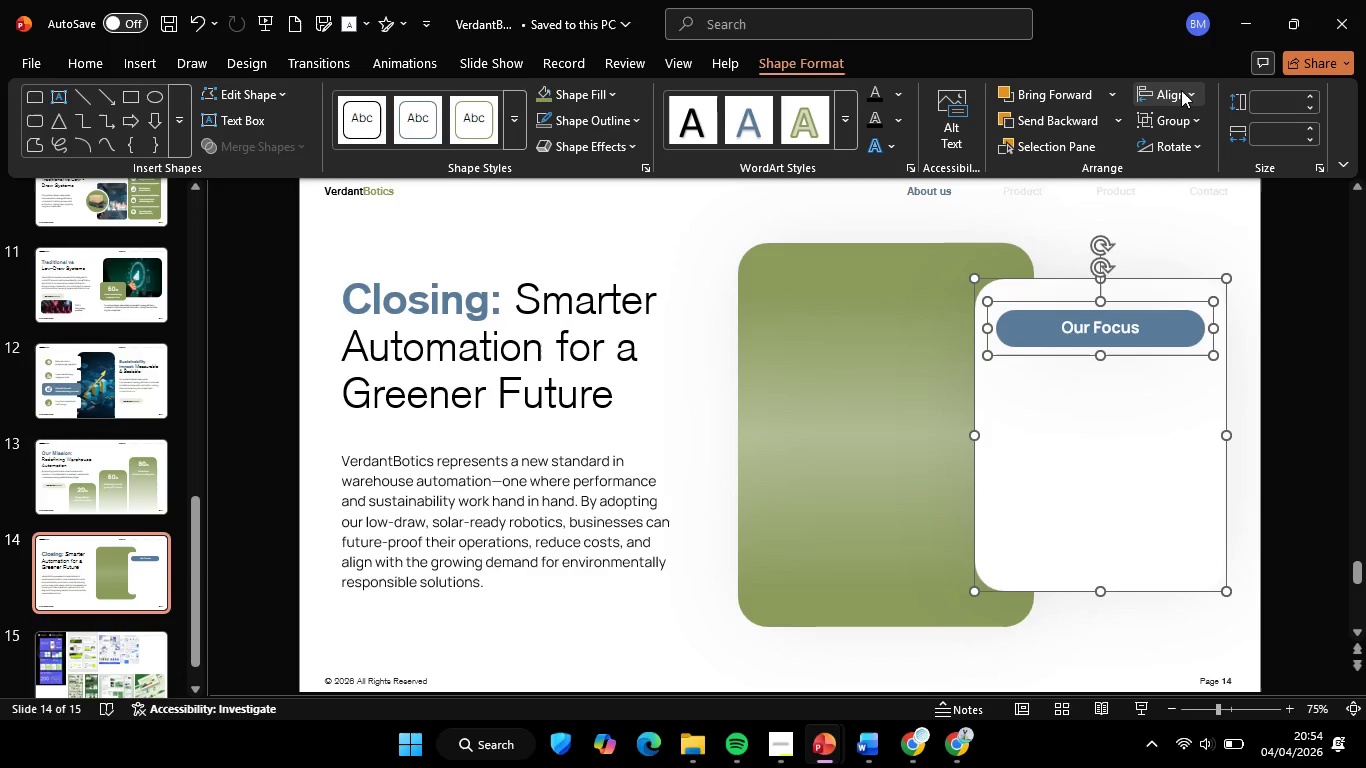 
left_click([1181, 89])
 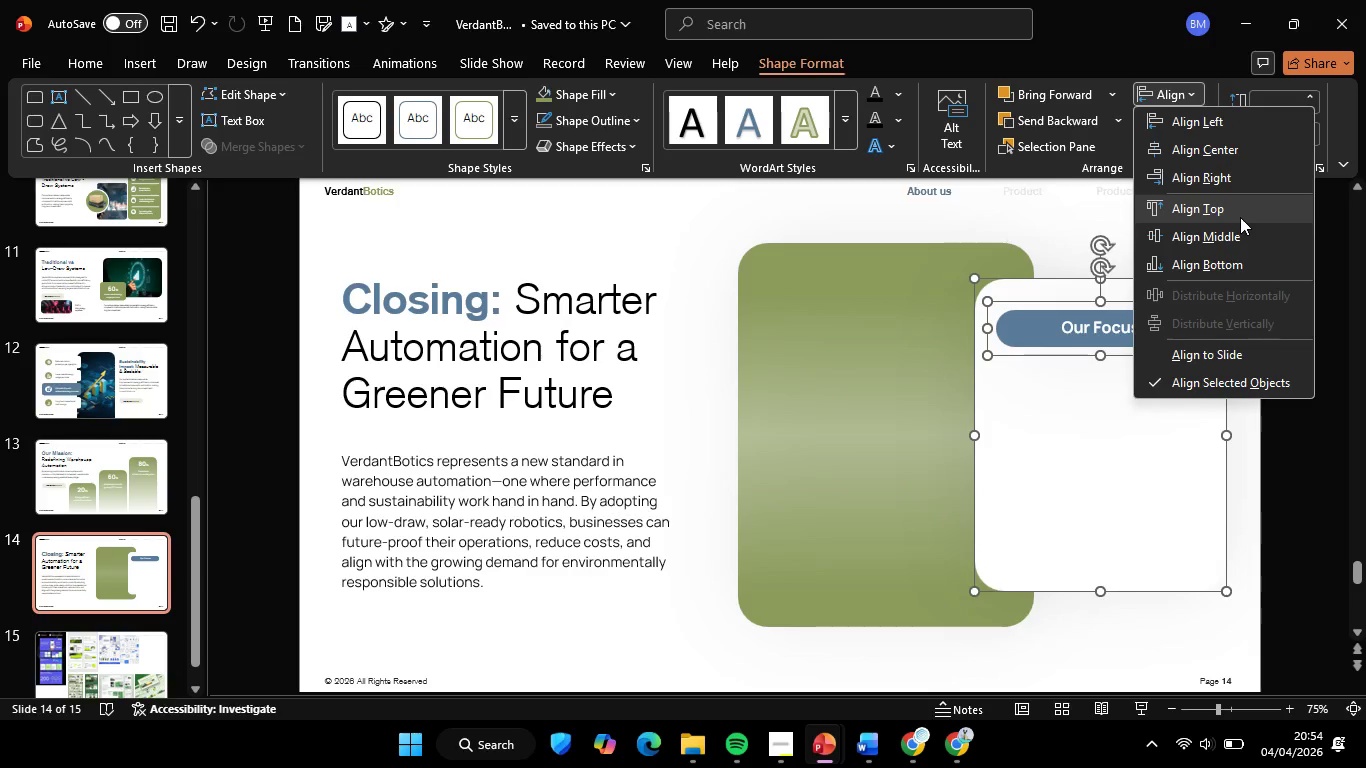 
left_click([1250, 152])
 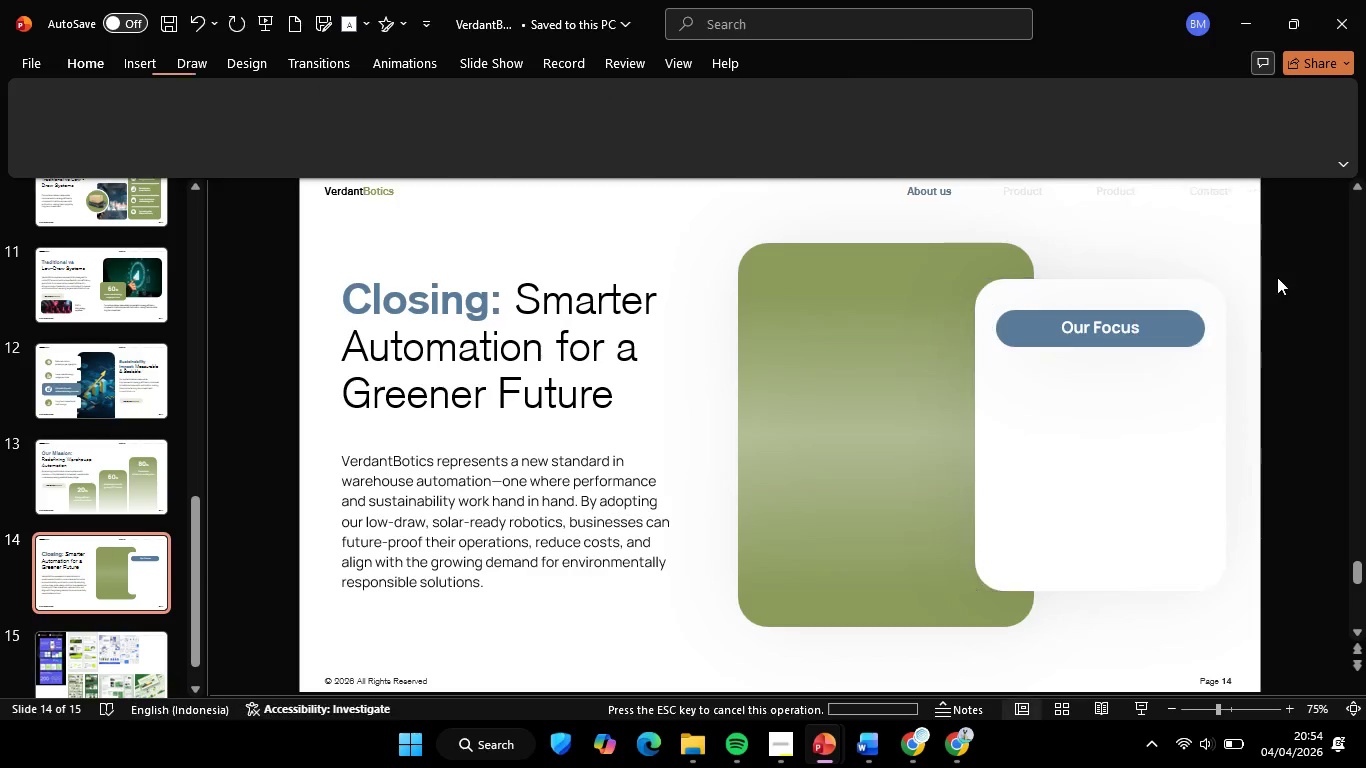 
left_click_drag(start_coordinate=[1277, 277], to_coordinate=[905, 403])
 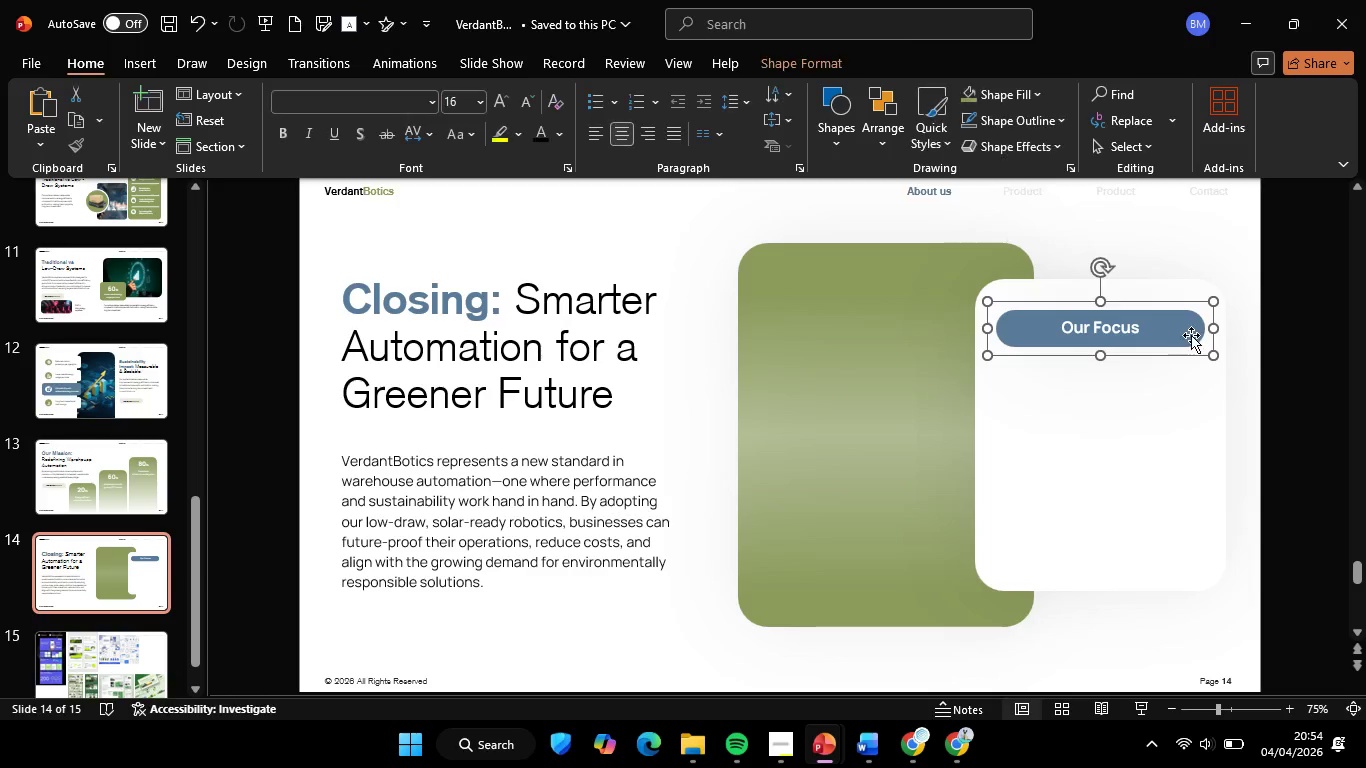 
hold_key(key=ShiftLeft, duration=1.69)
left_click_drag(start_coordinate=[1188, 334], to_coordinate=[1179, 323])
 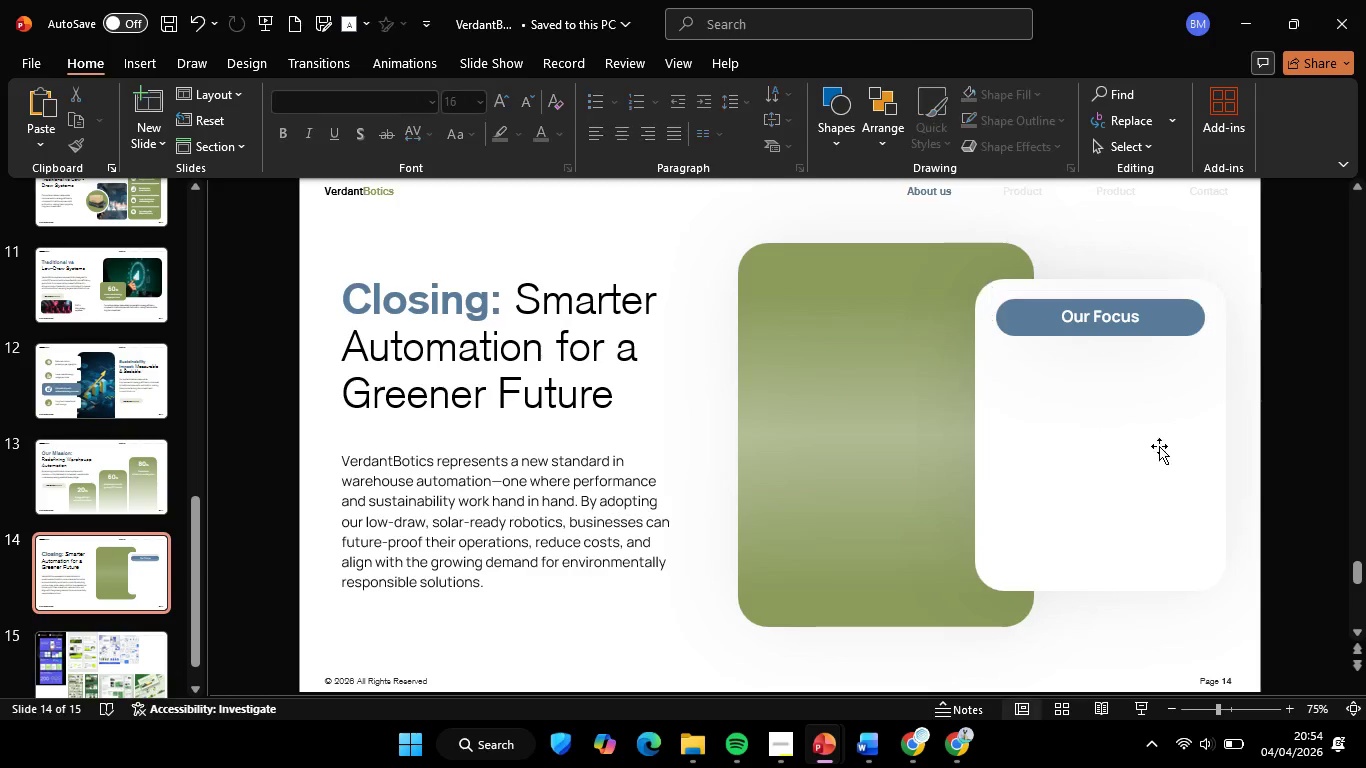 
left_click([1262, 374])
 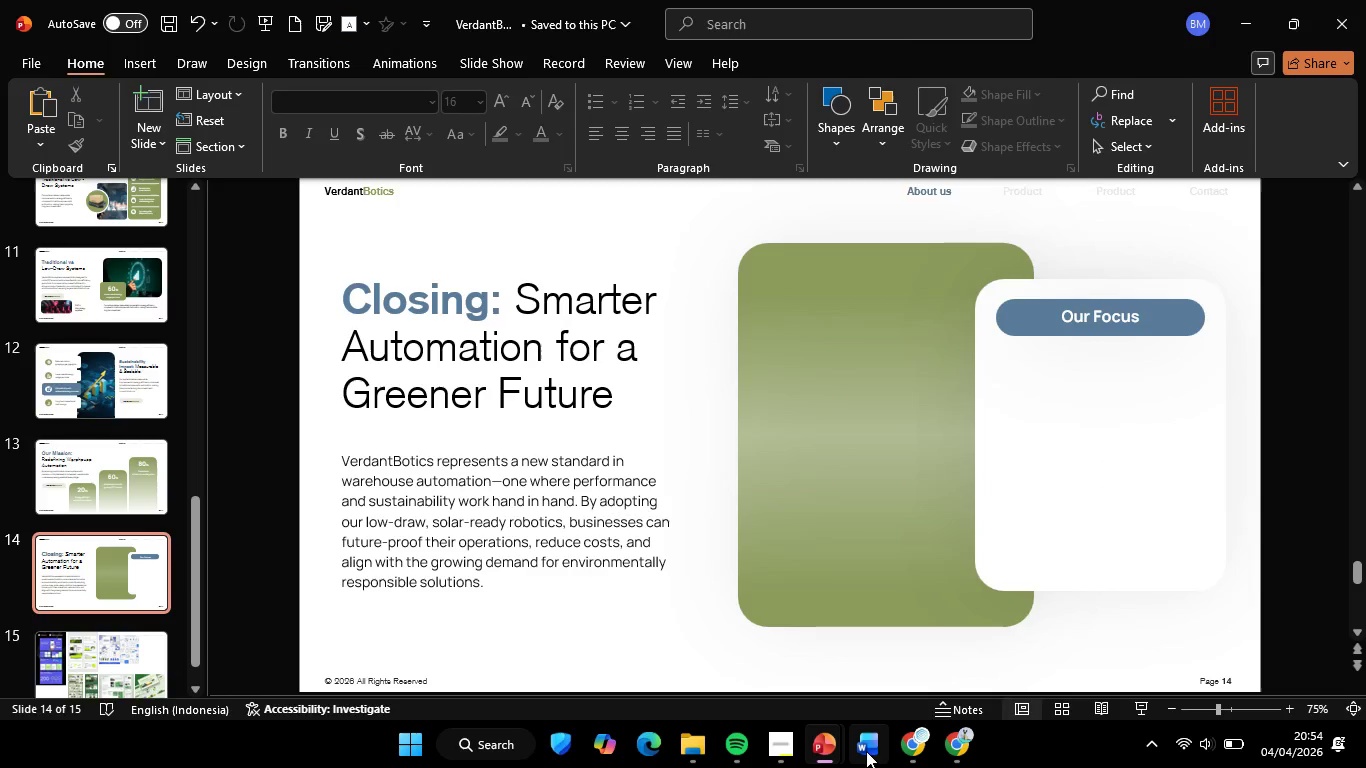 
left_click([866, 751])
 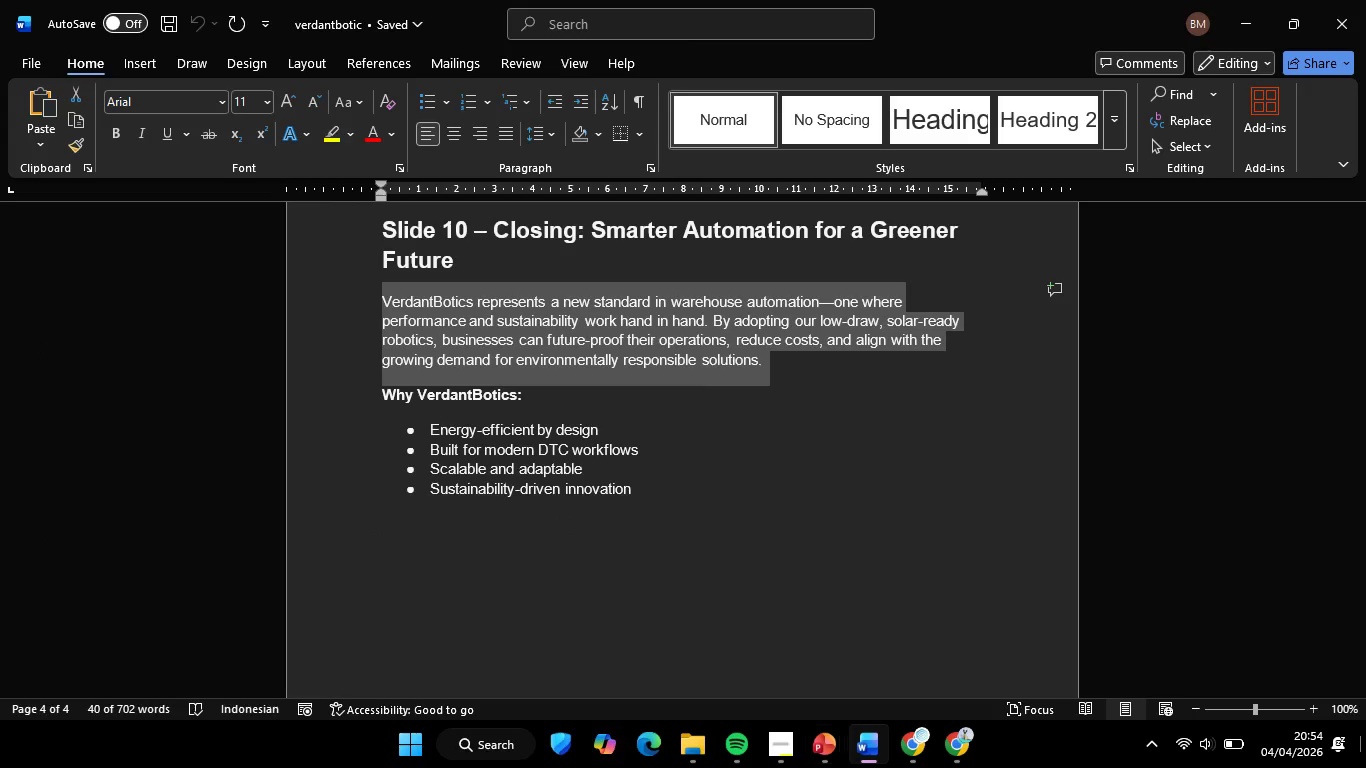 
wait(8.98)
 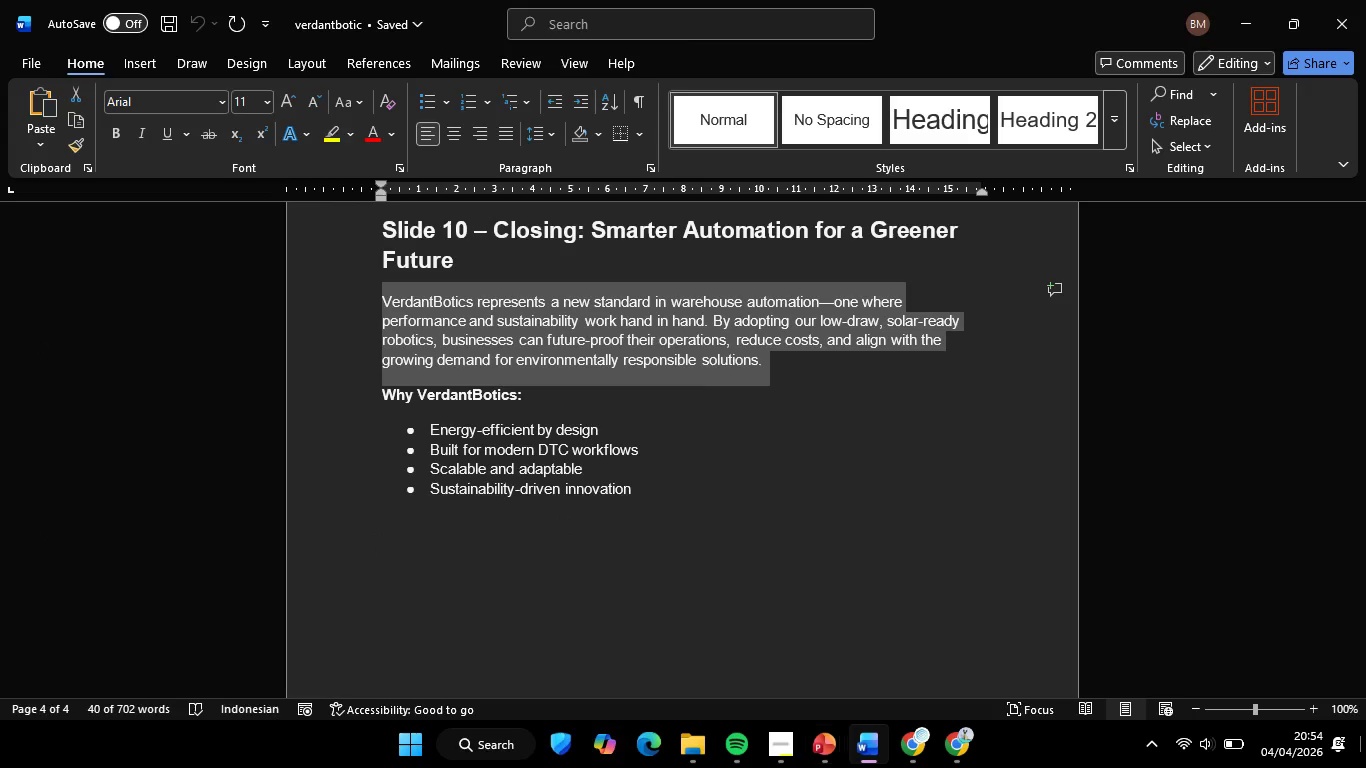 
left_click_drag(start_coordinate=[653, 684], to_coordinate=[644, 685])
 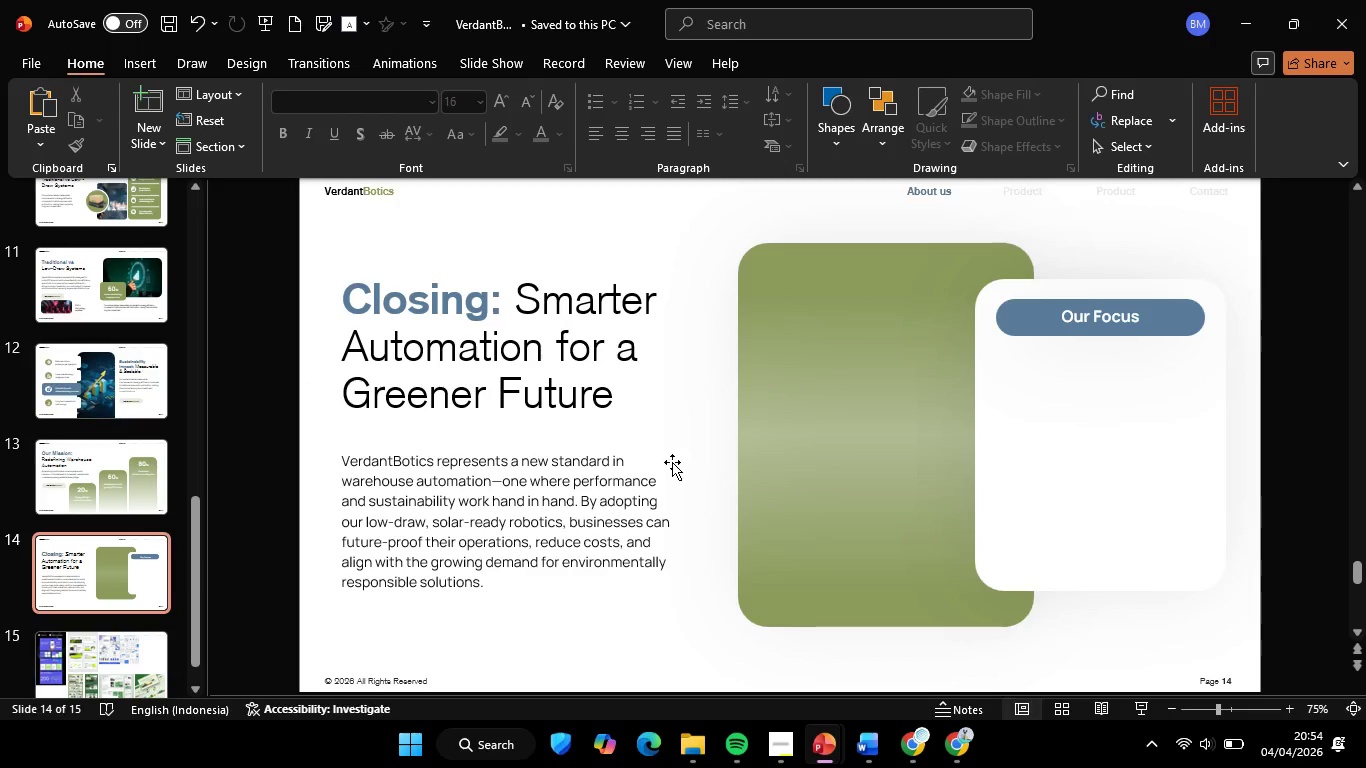 
wait(13.66)
 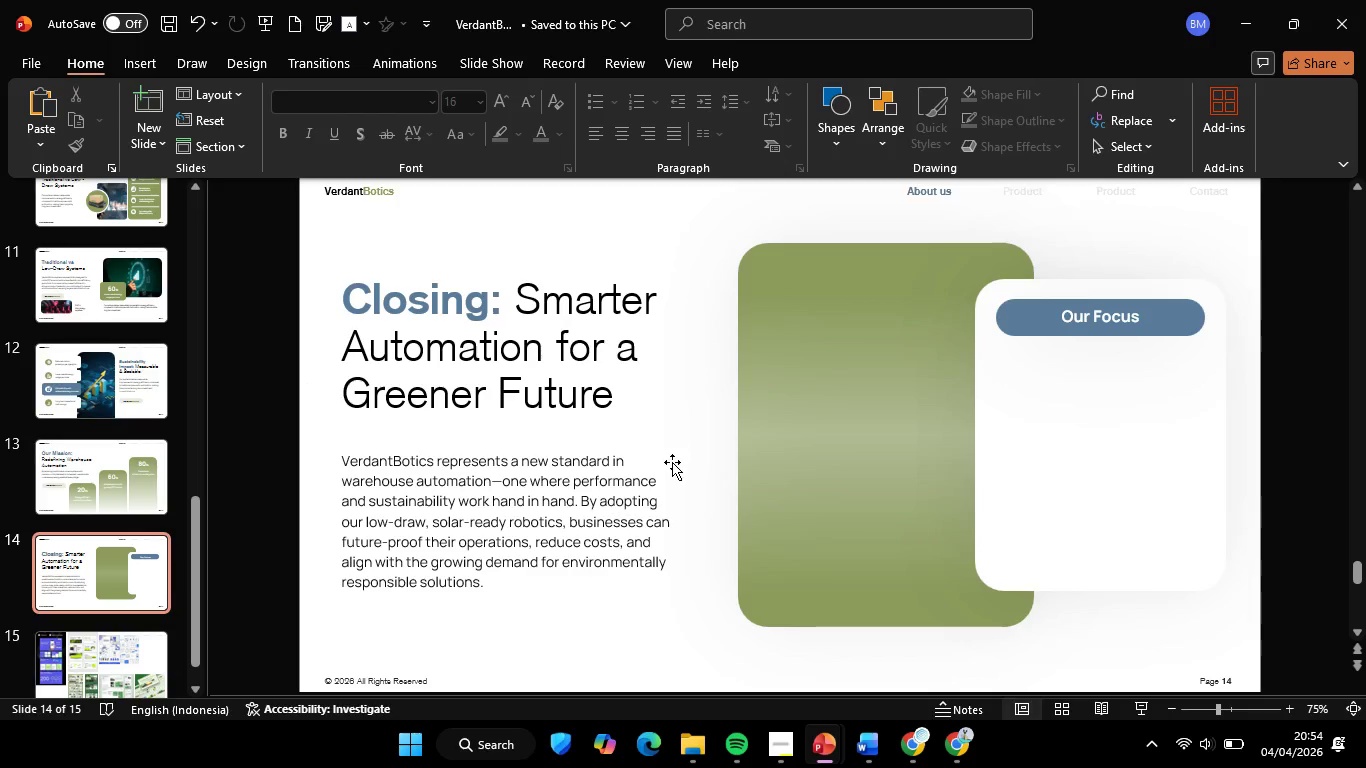 
left_click([827, 674])
 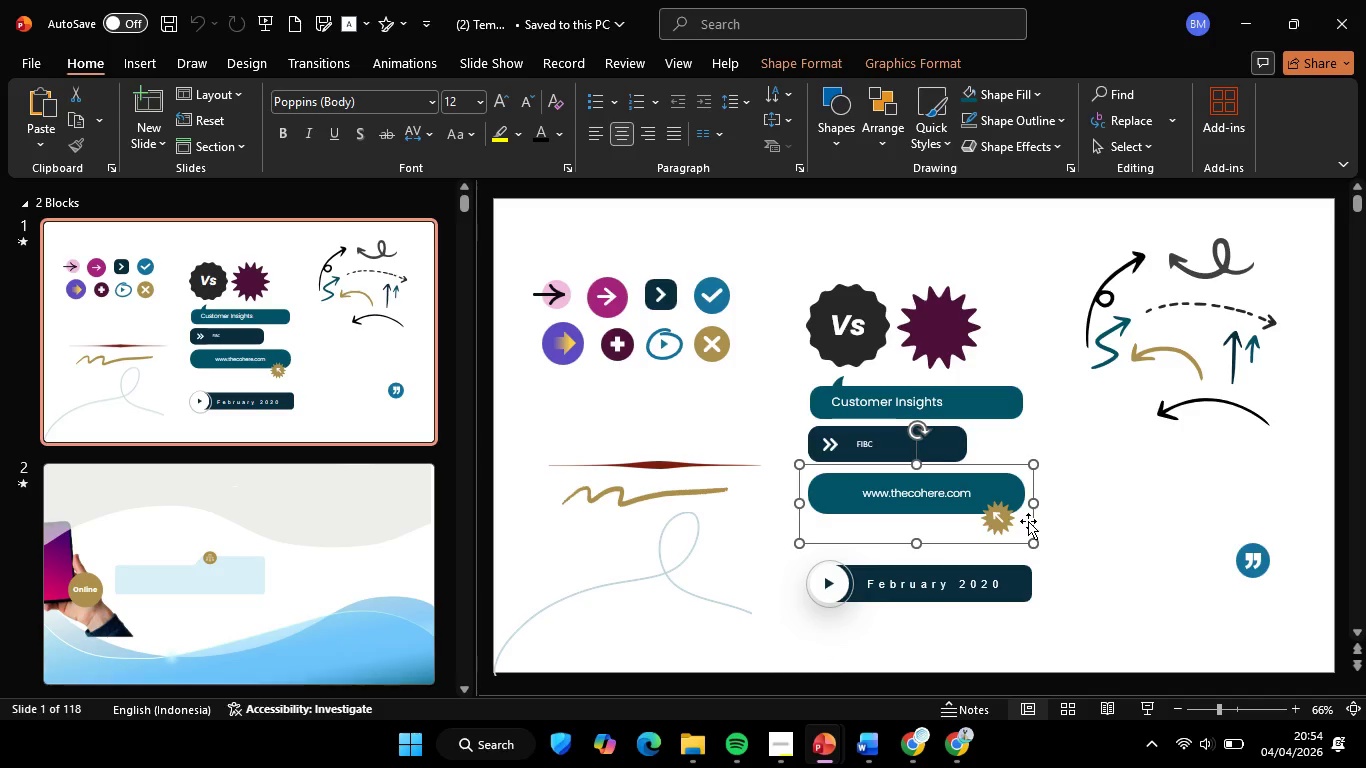 
left_click([1060, 562])
 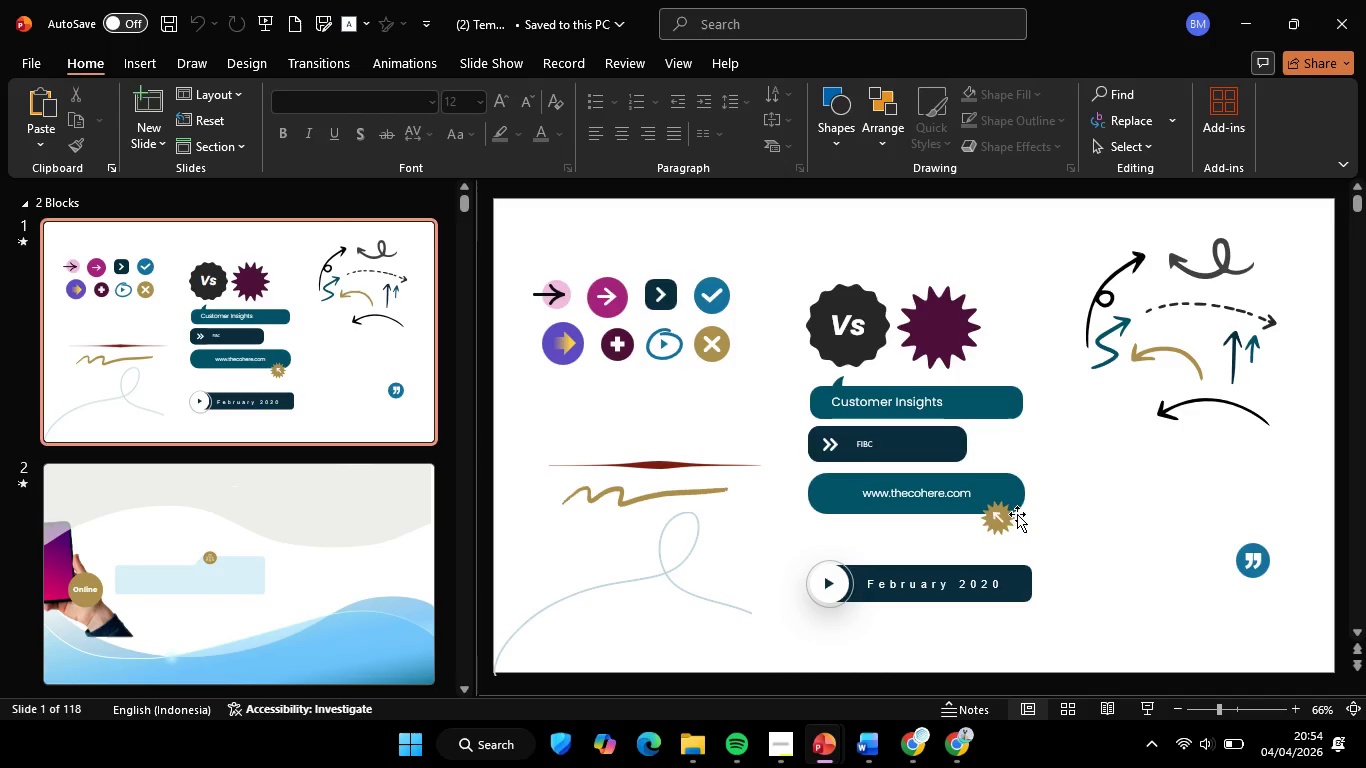 
wait(6.86)
 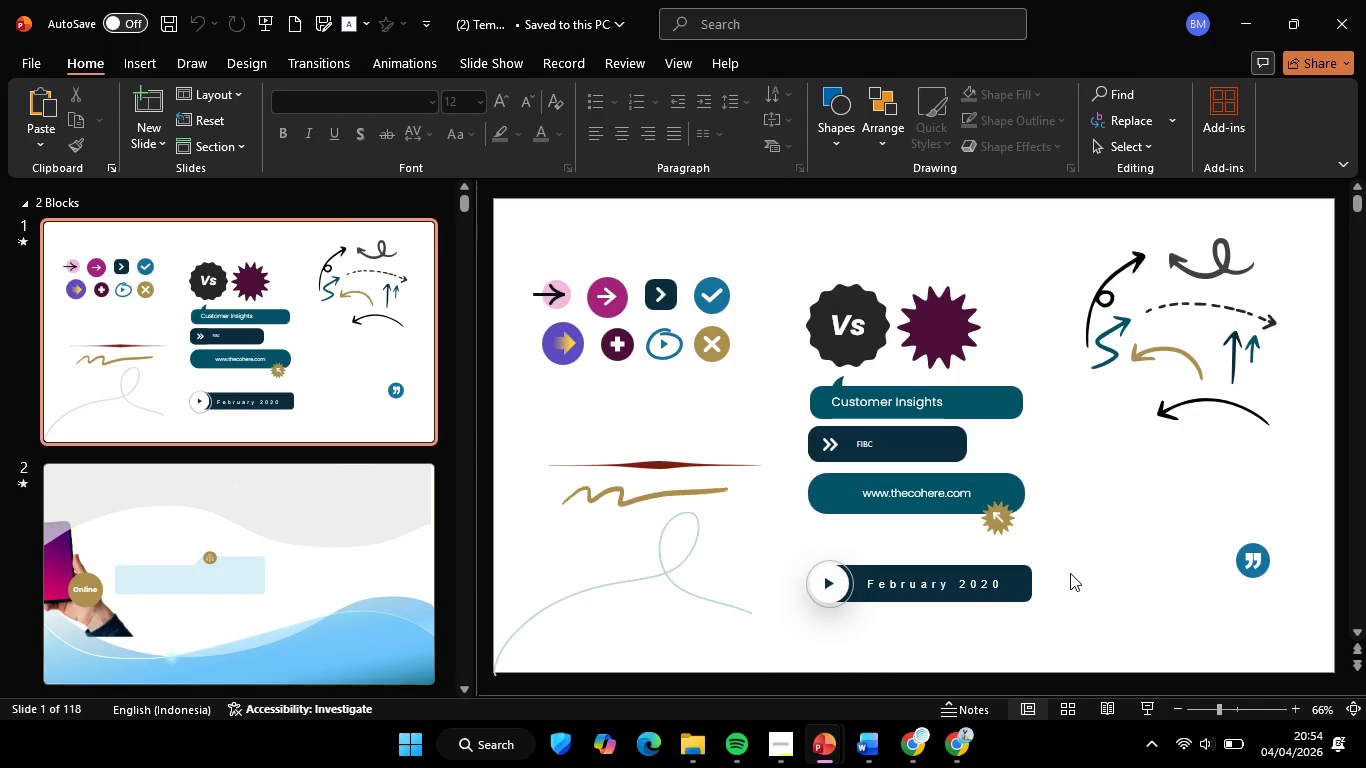 
left_click([284, 512])
 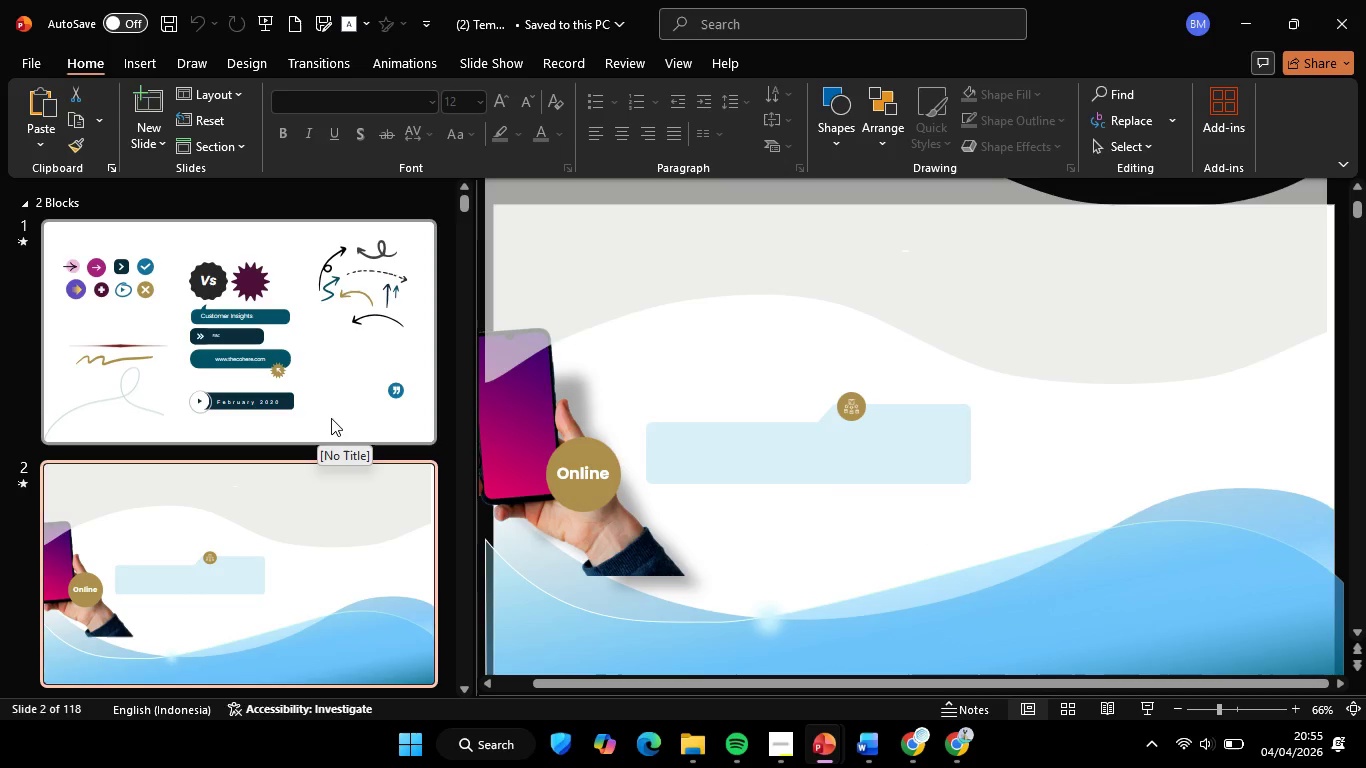 
left_click([315, 371])
 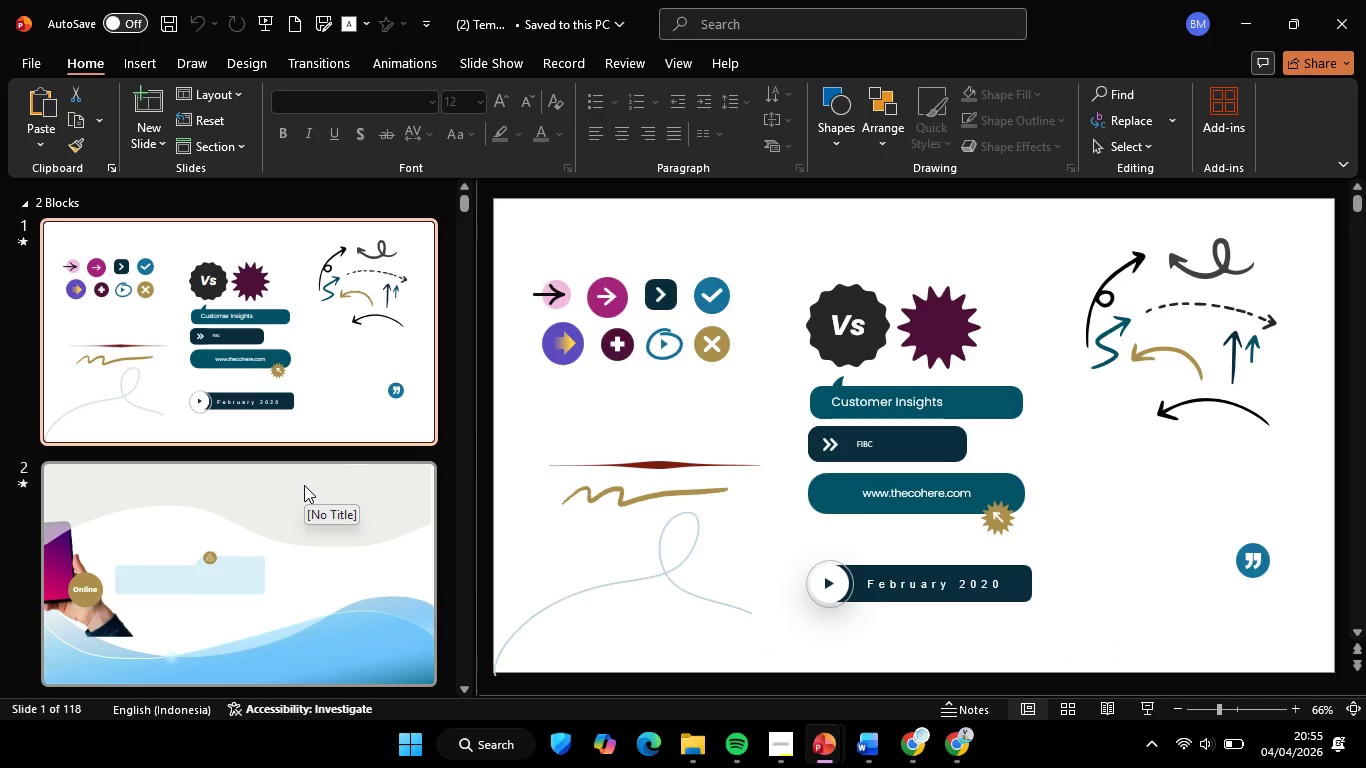 
left_click([292, 501])
 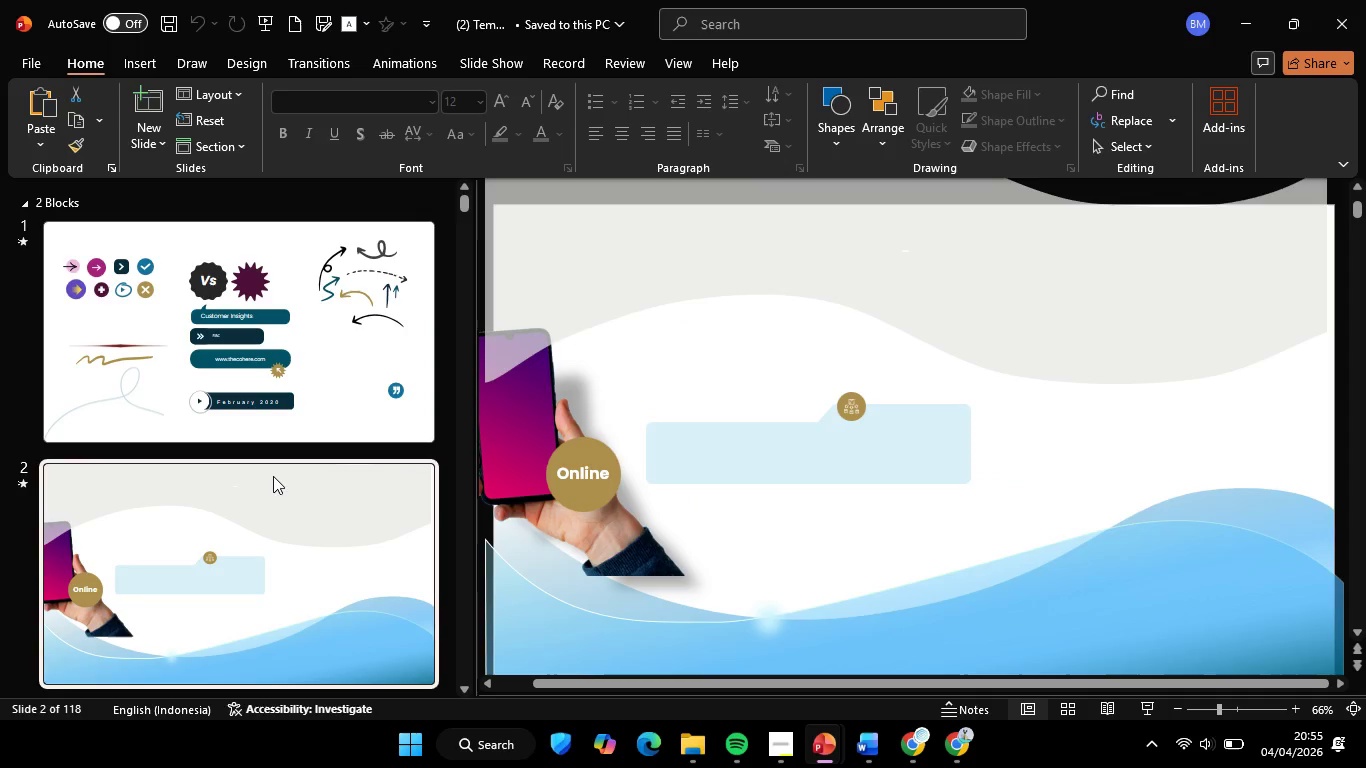 
left_click([288, 399])
 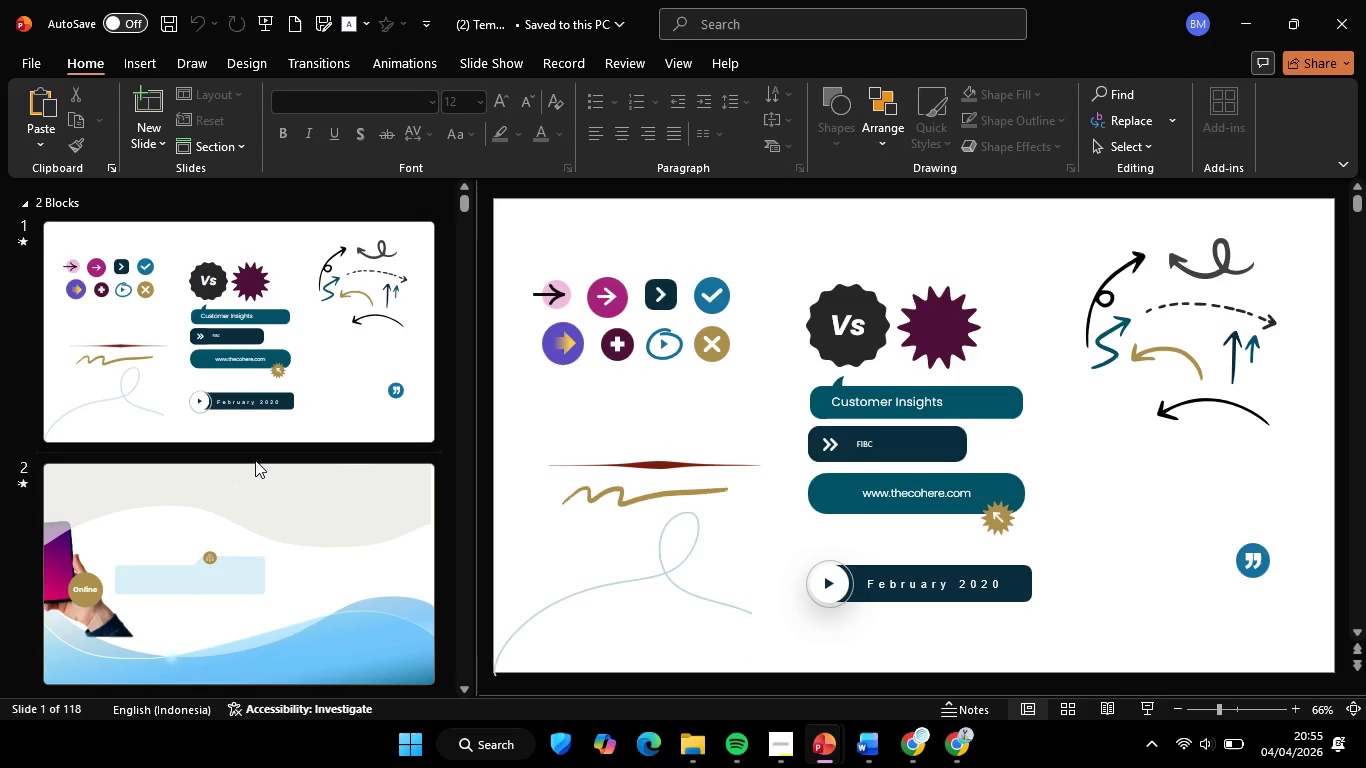 
left_click([255, 460])
 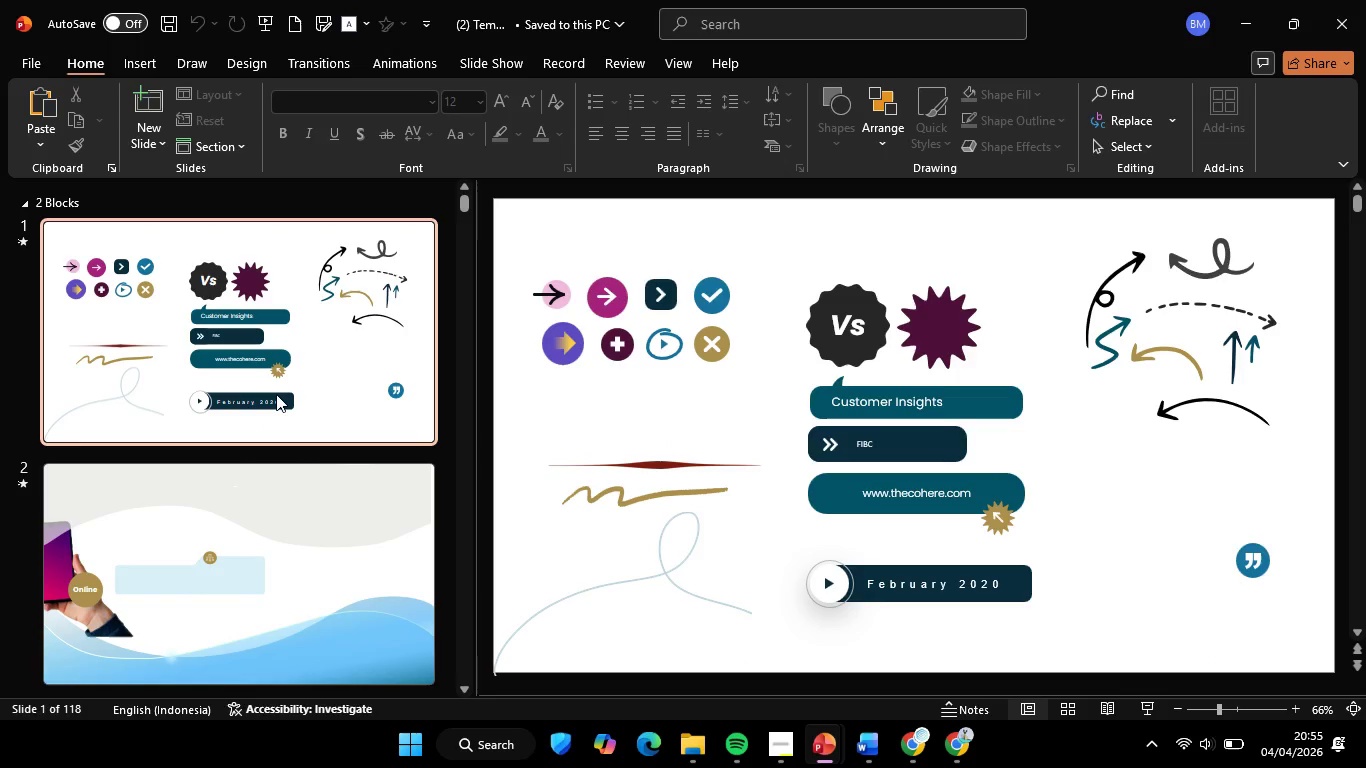 
left_click([276, 394])
 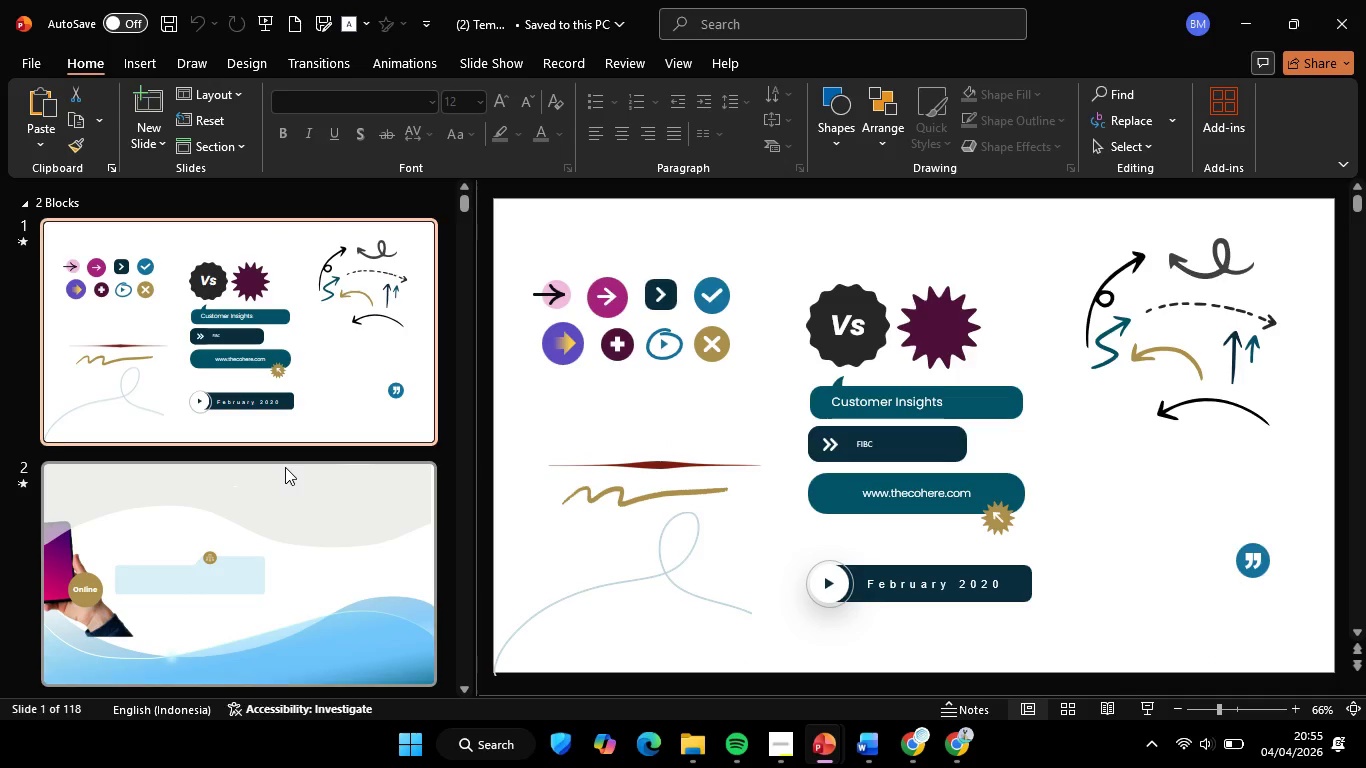 
left_click([285, 467])
 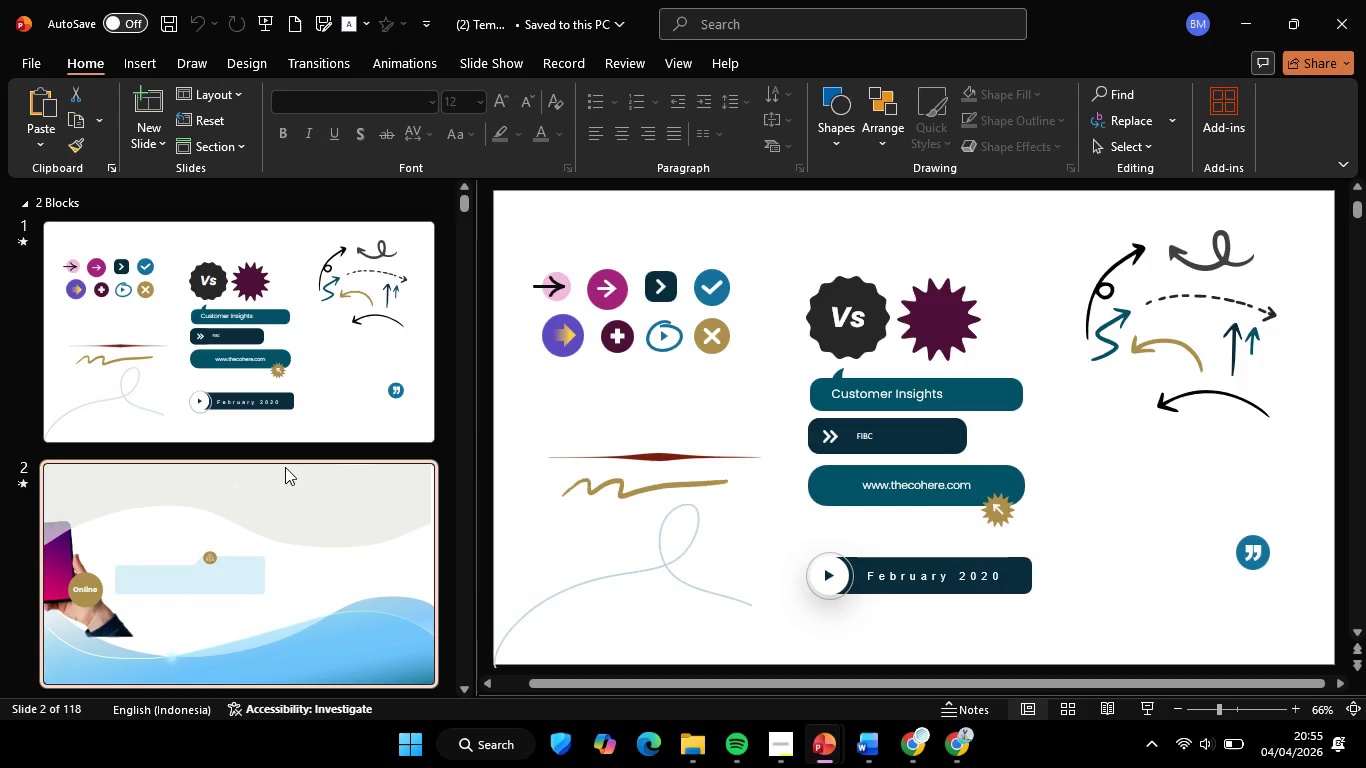 
scroll: coordinate [290, 467], scroll_direction: down, amount: 2.0
 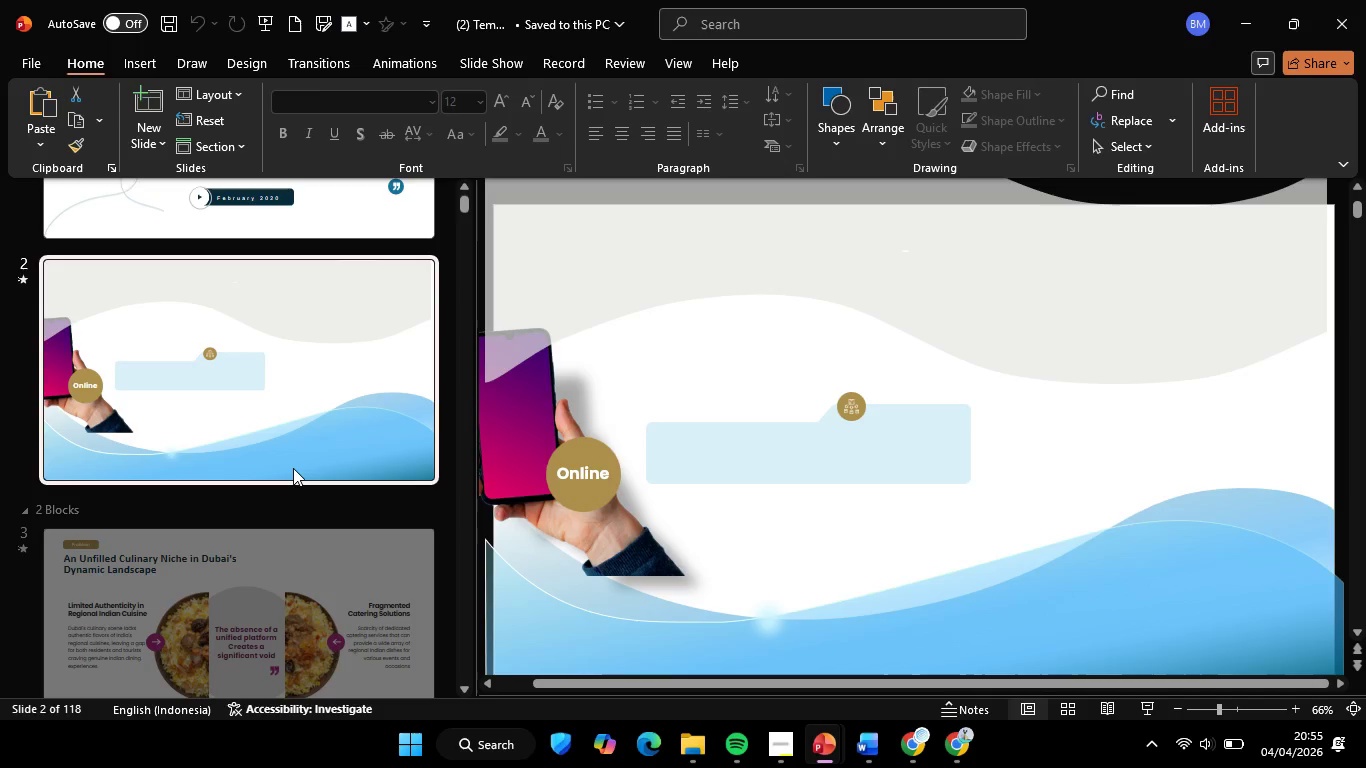 
left_click([314, 485])
 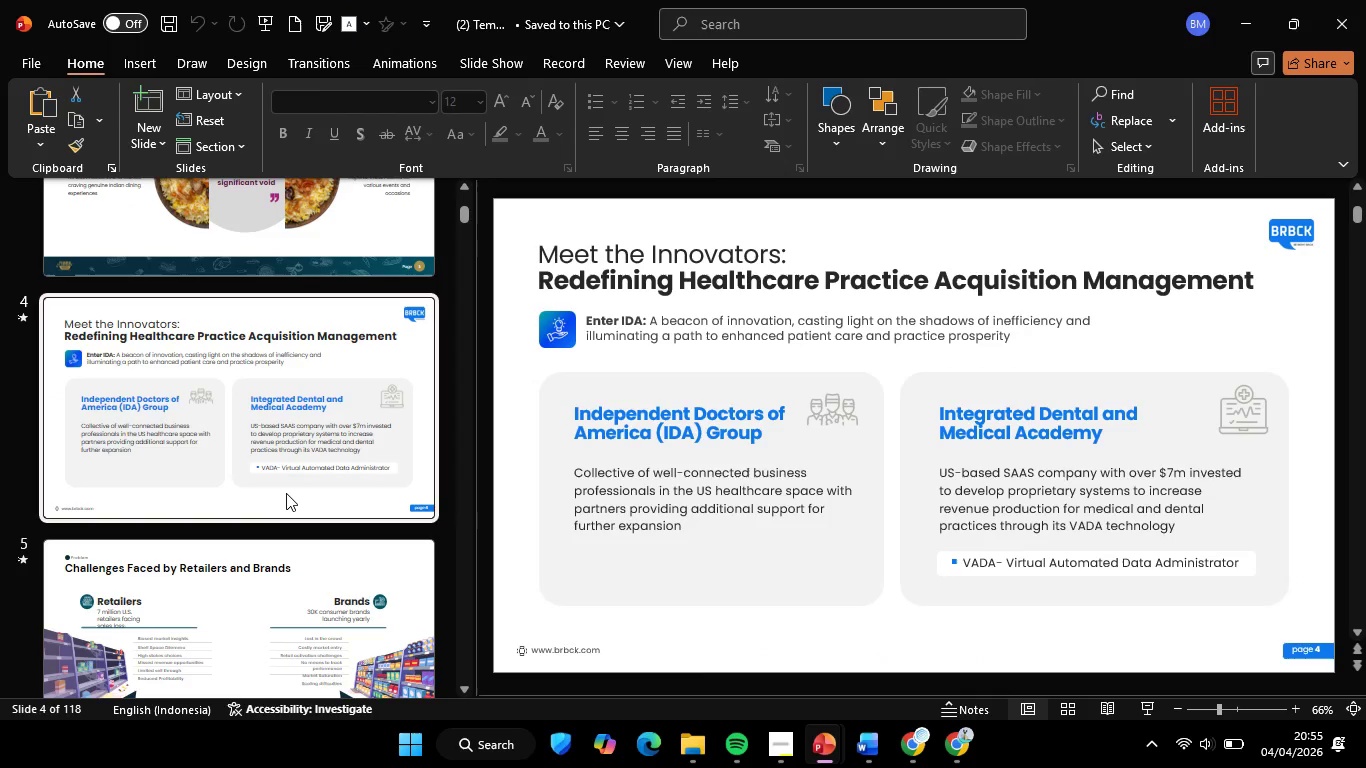 
scroll: coordinate [320, 500], scroll_direction: down, amount: 1.0
 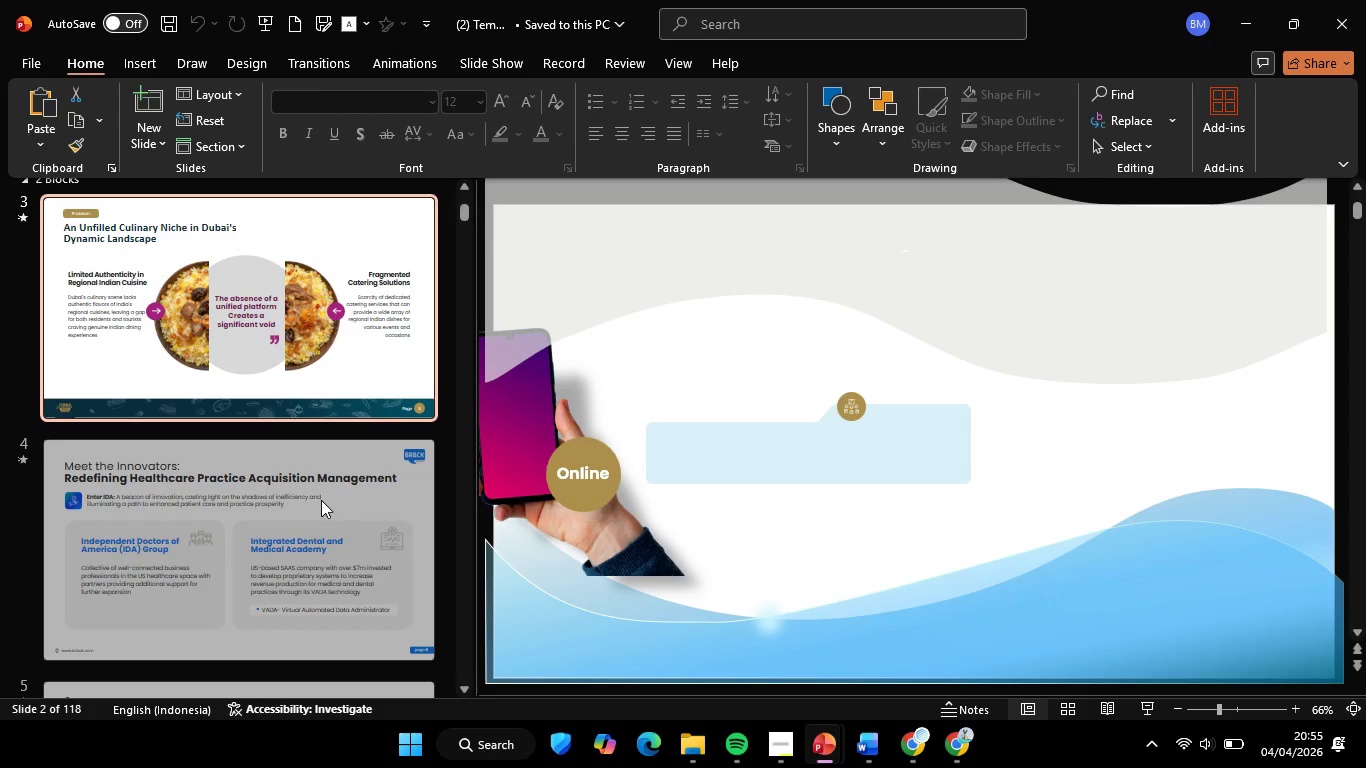 
left_click([265, 541])
 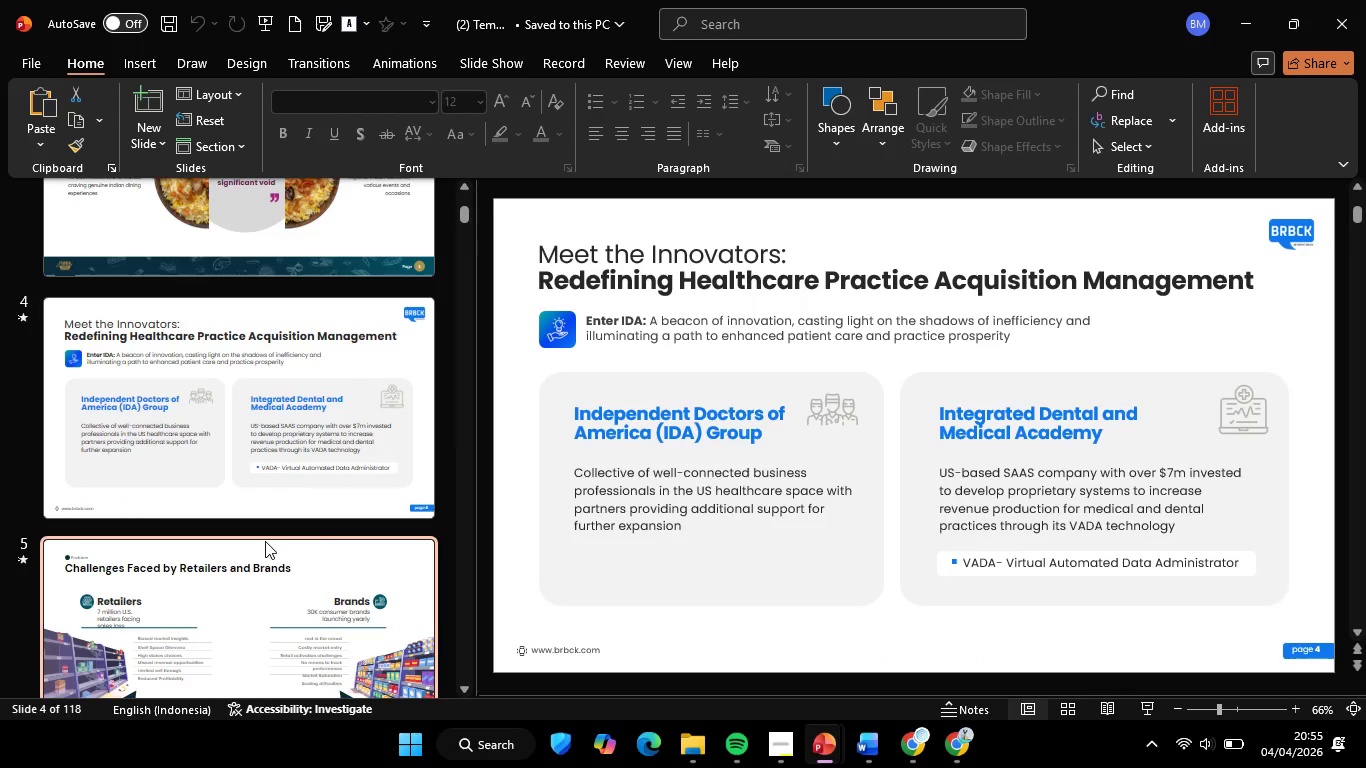 
scroll: coordinate [265, 541], scroll_direction: down, amount: 1.0
 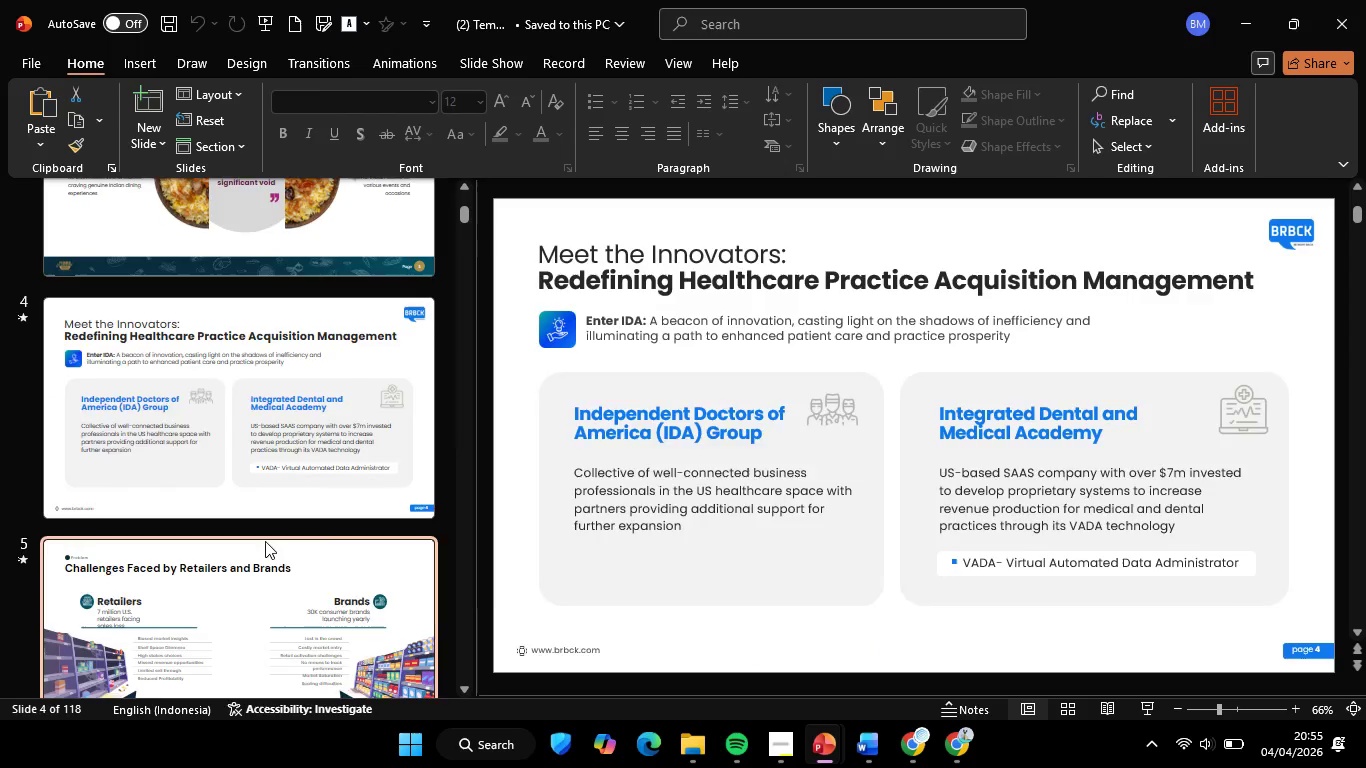 
left_click([733, 739])
 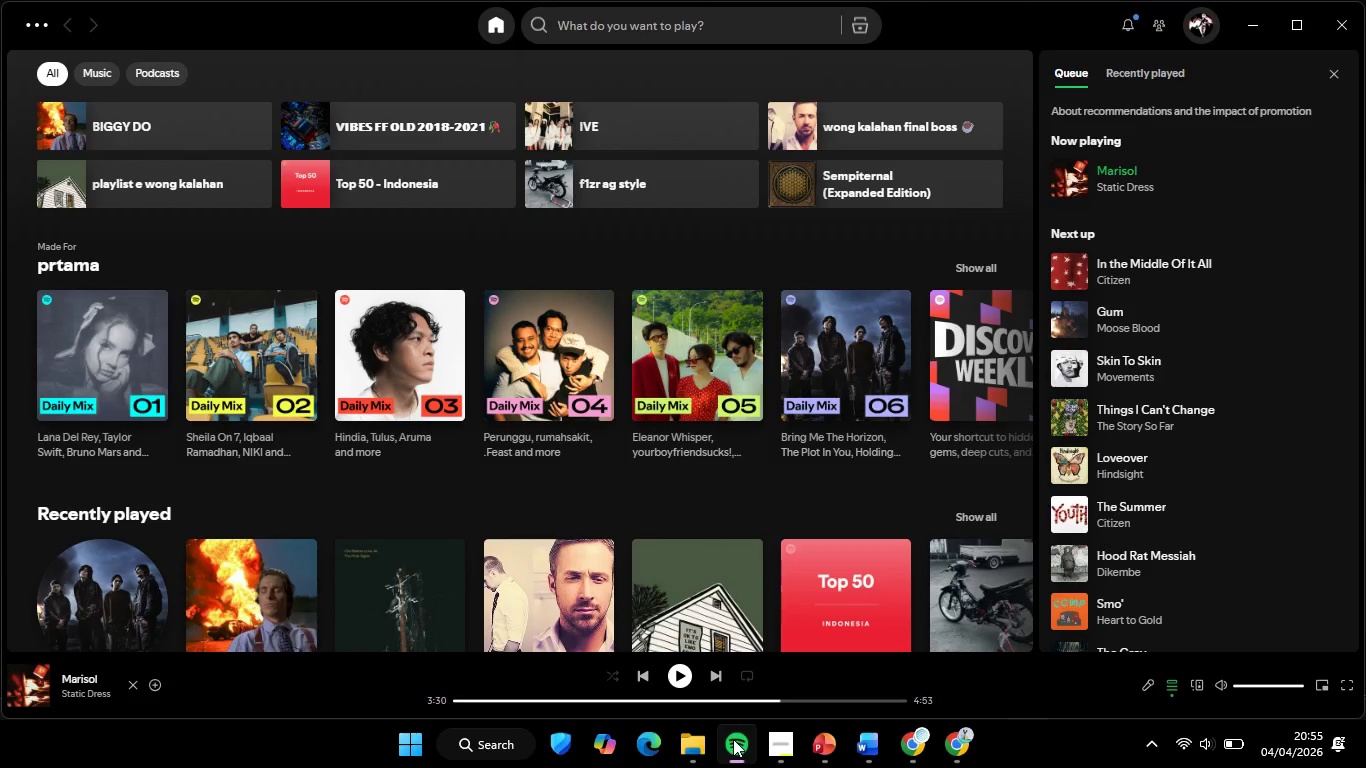 
mouse_move([866, 727])
 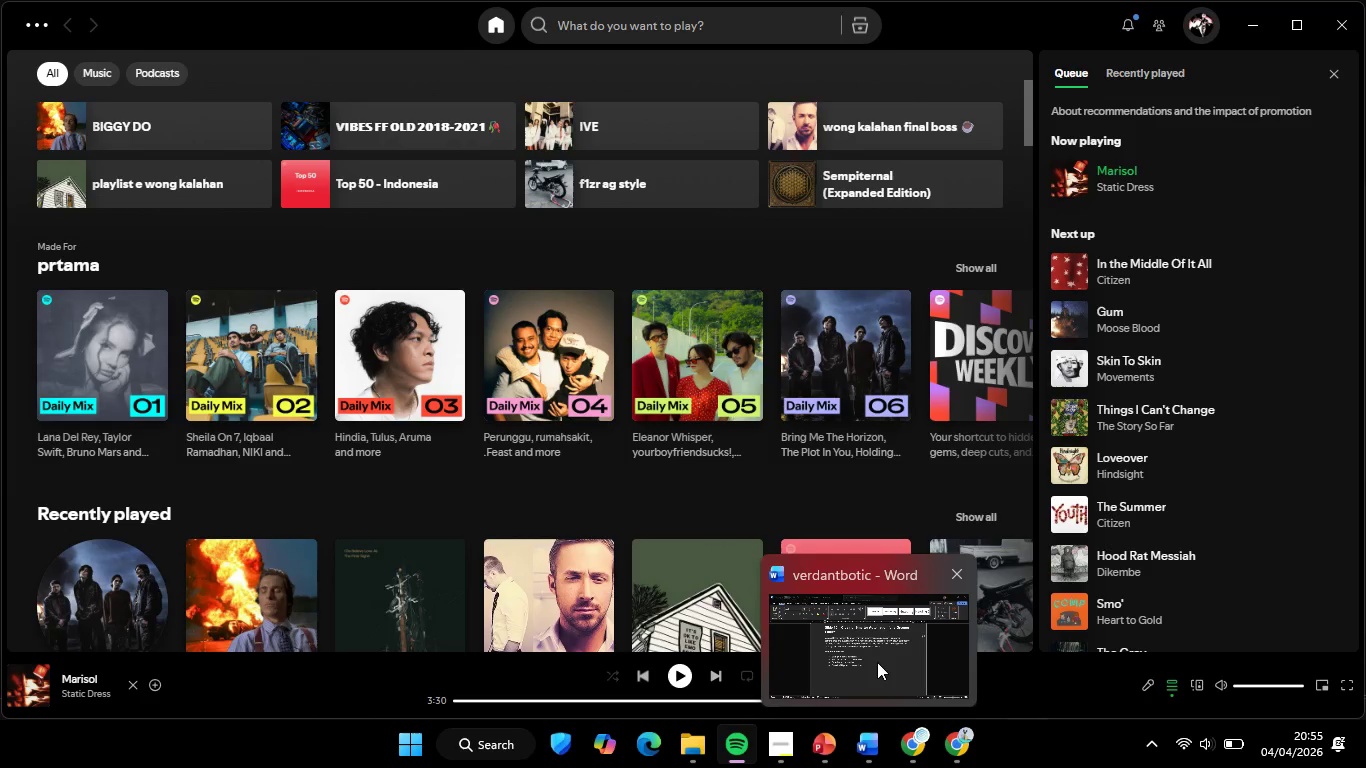 
left_click([763, 492])
 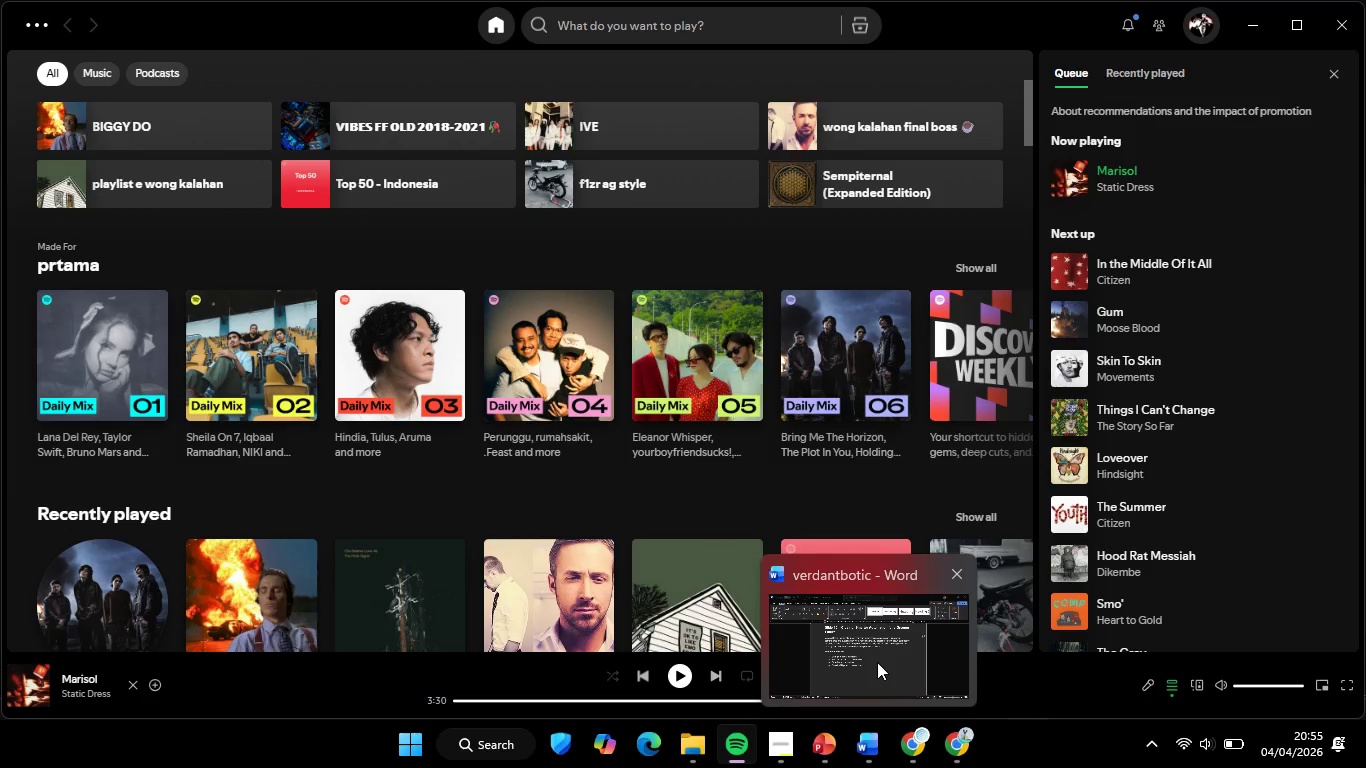 
mouse_move([722, 486])
 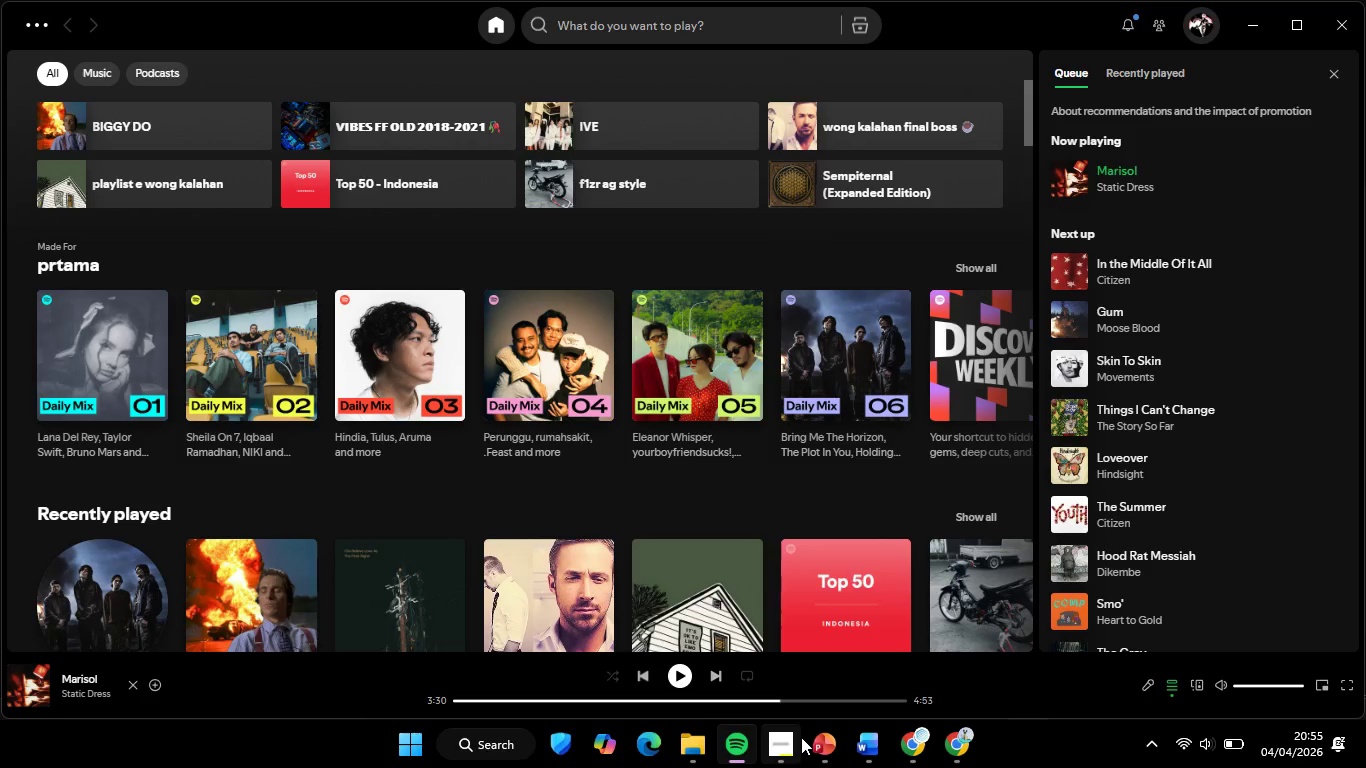 
left_click([820, 749])
 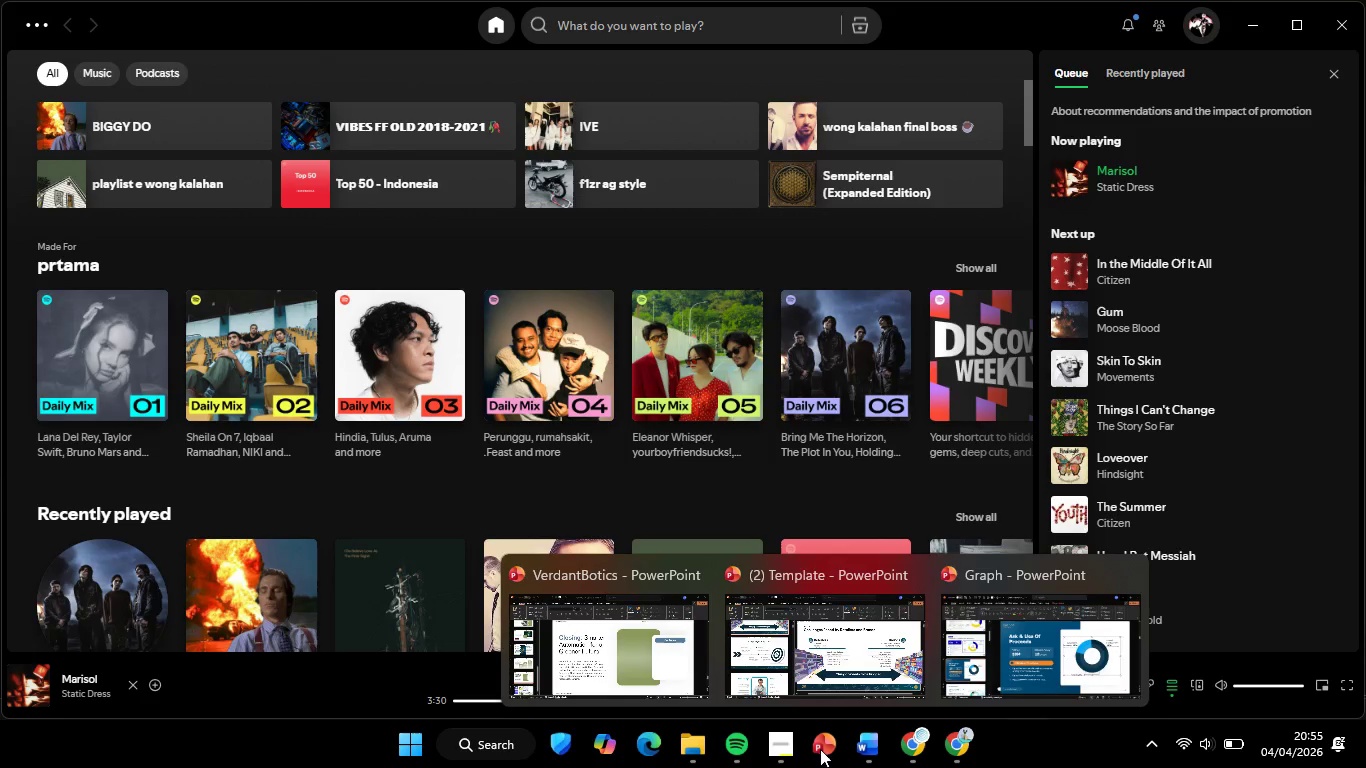 
left_click([668, 668])
 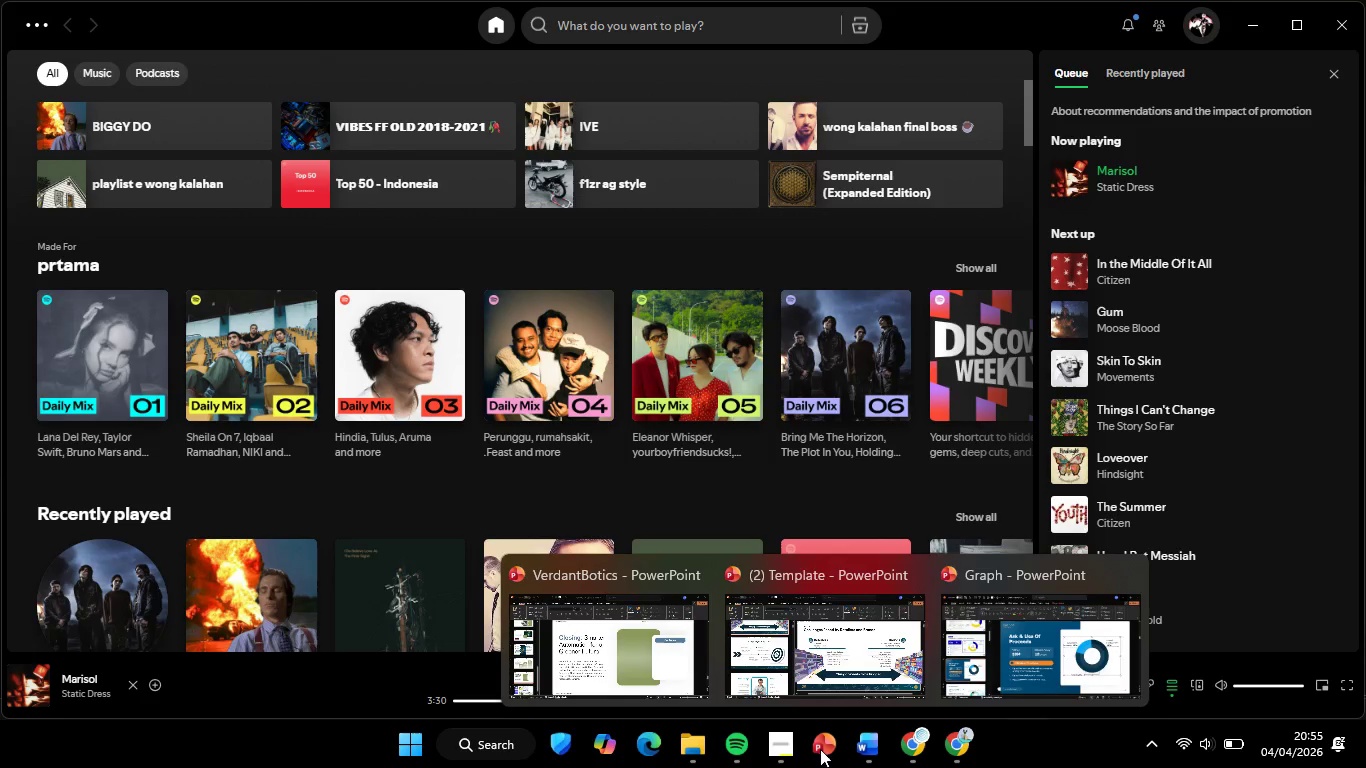 
left_click([799, 557])
 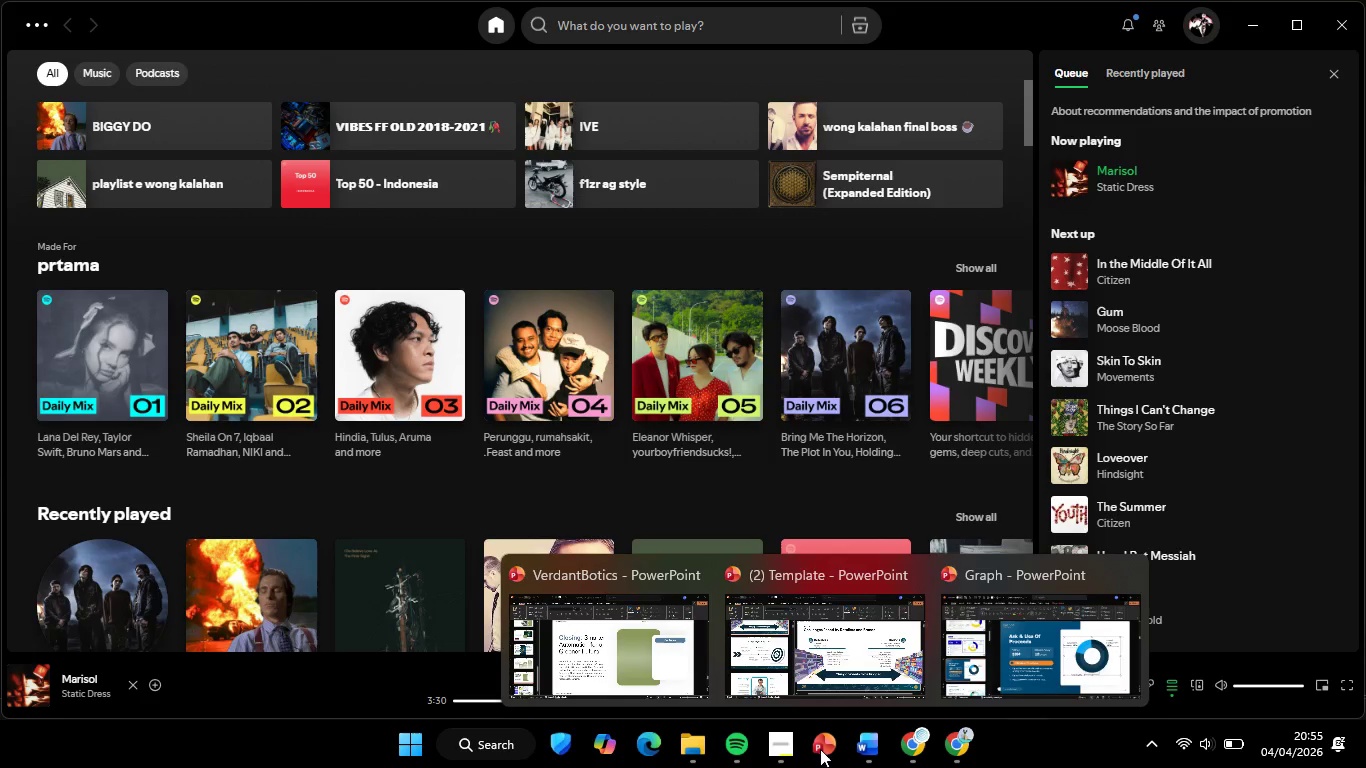 
left_click_drag(start_coordinate=[825, 516], to_coordinate=[715, 532])
 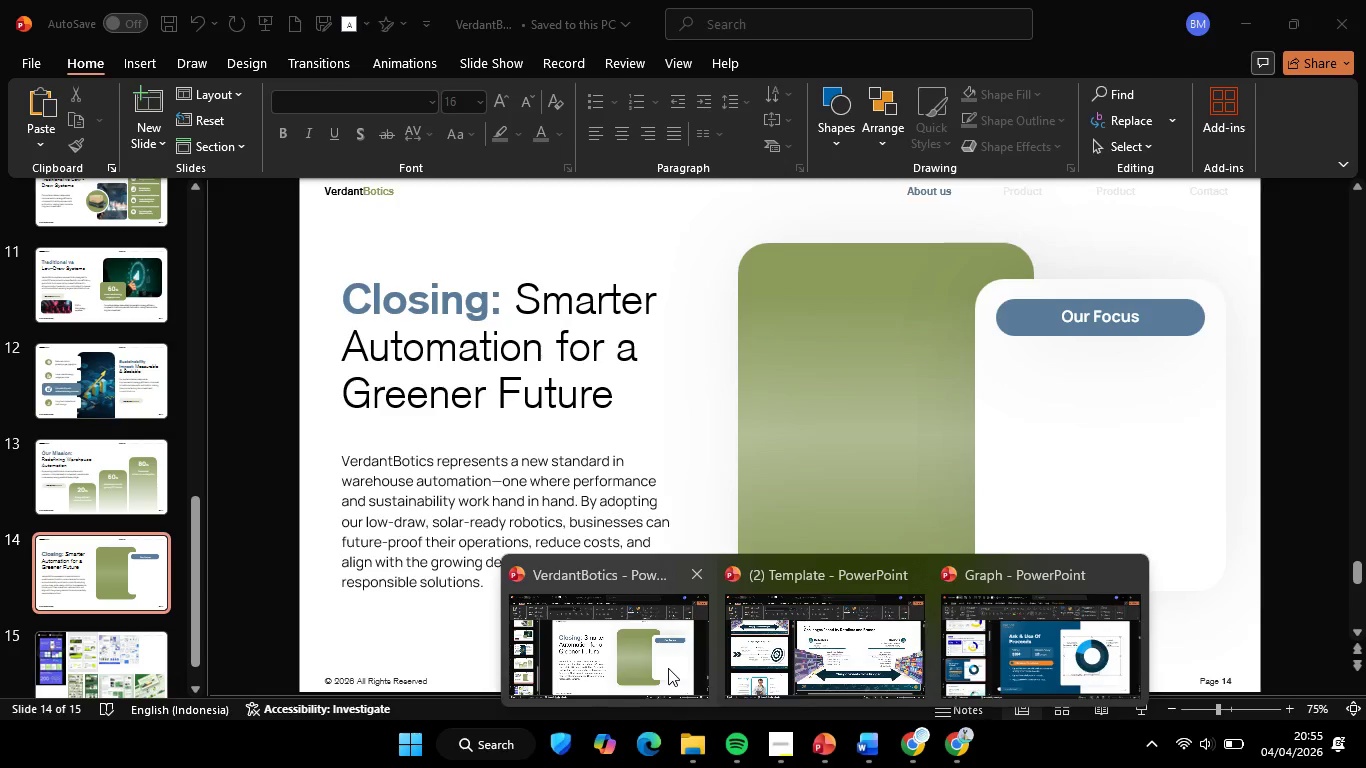 
left_click([599, 516])
 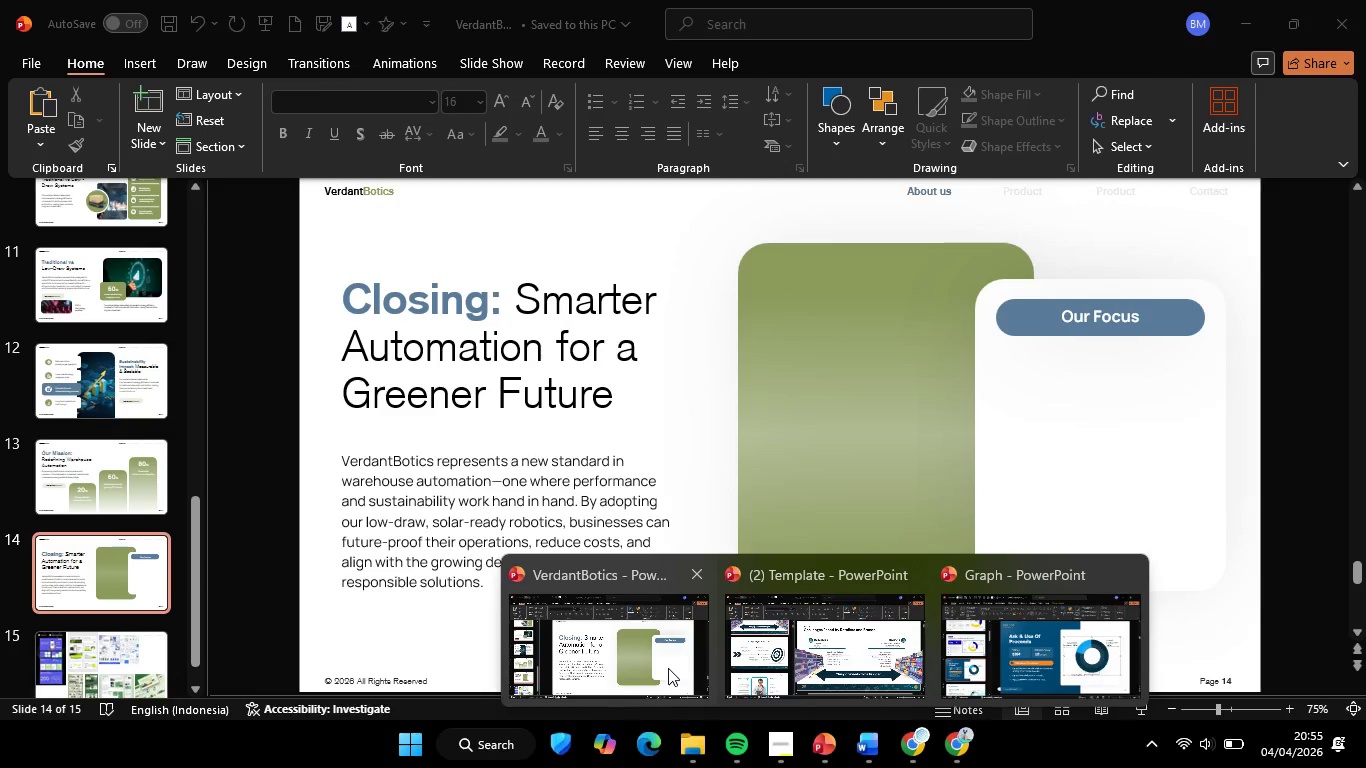 
left_click([499, 527])
 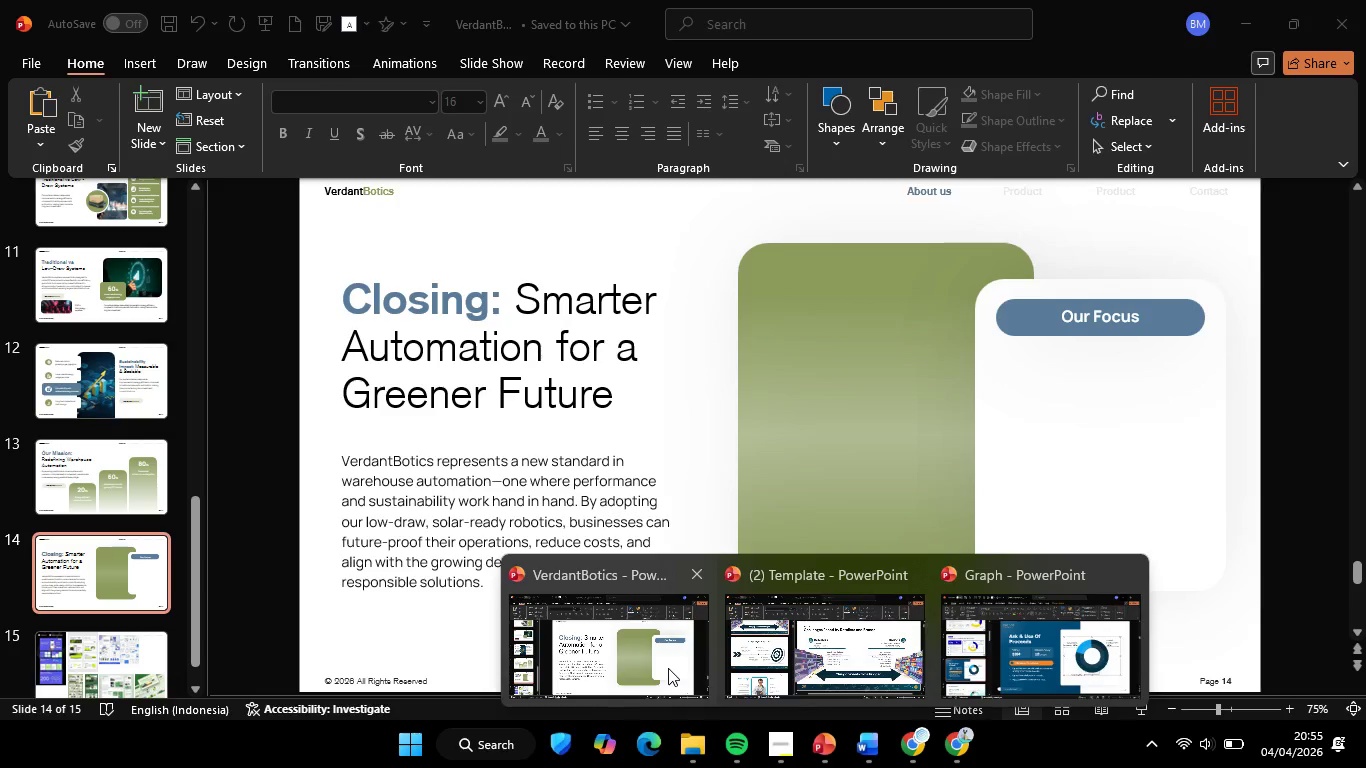 
left_click([499, 527])
 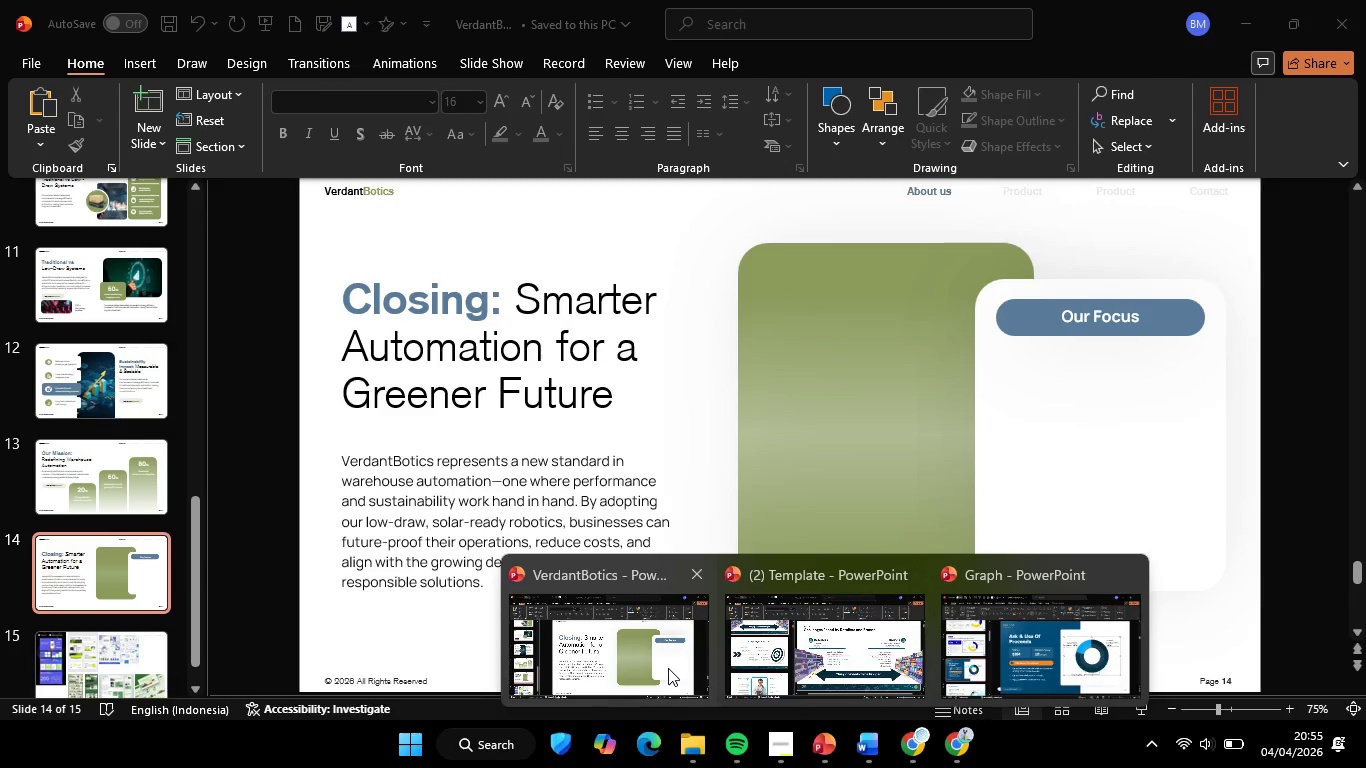 
left_click([499, 527])
 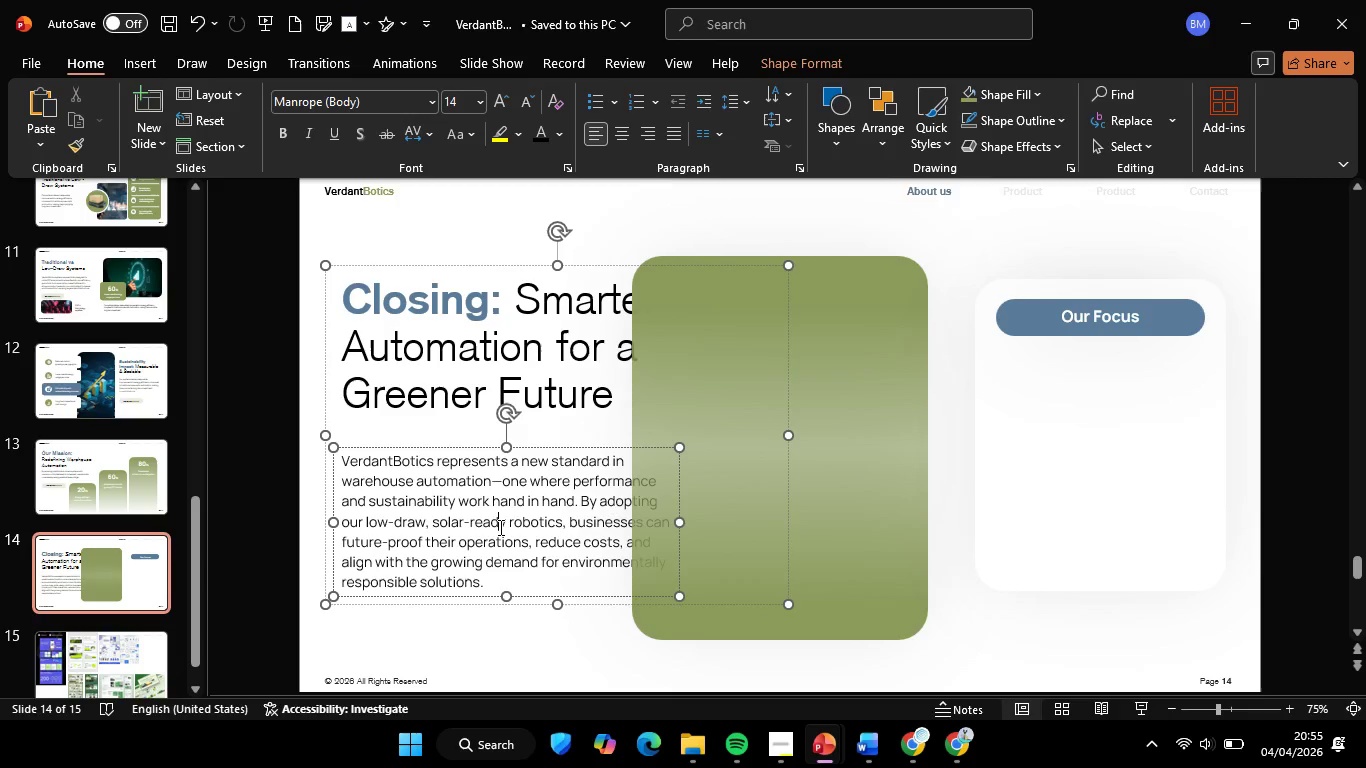 
left_click([499, 527])
 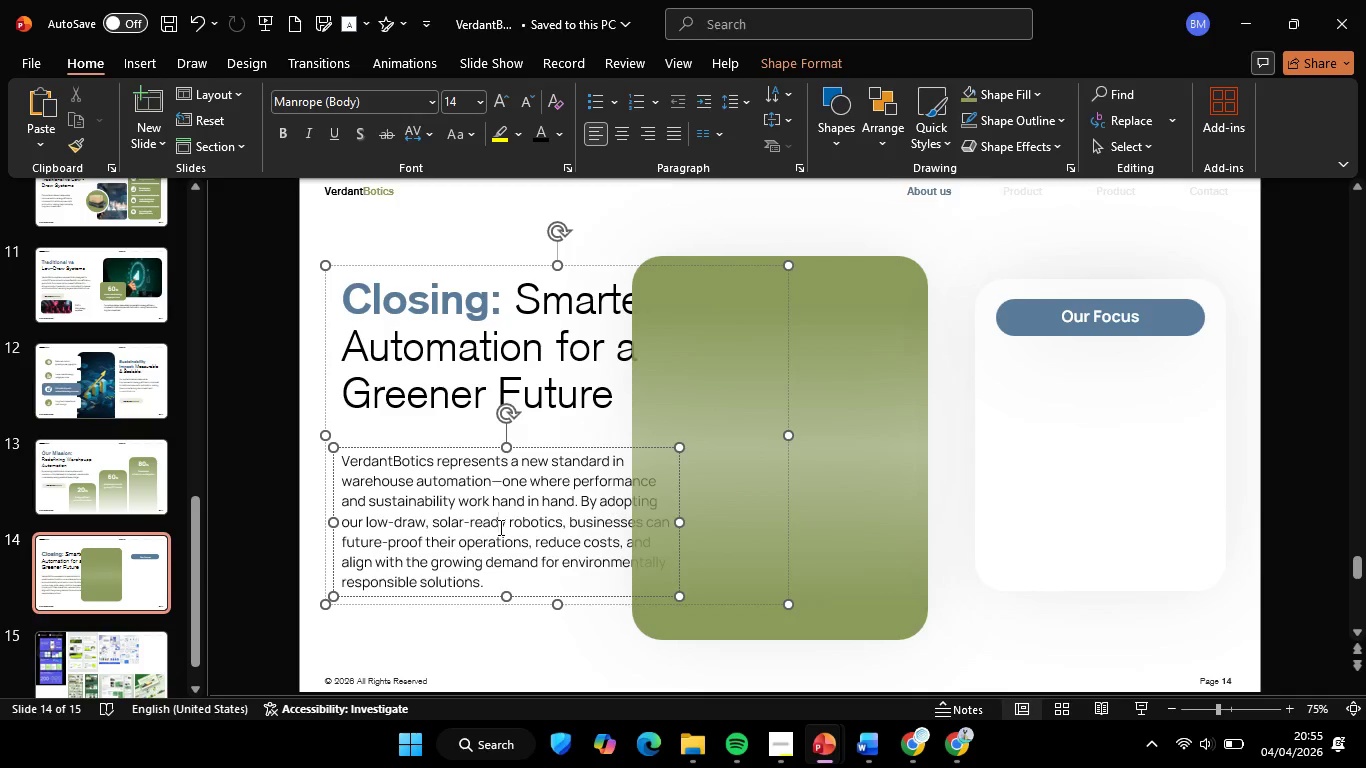 
left_click([499, 527])
 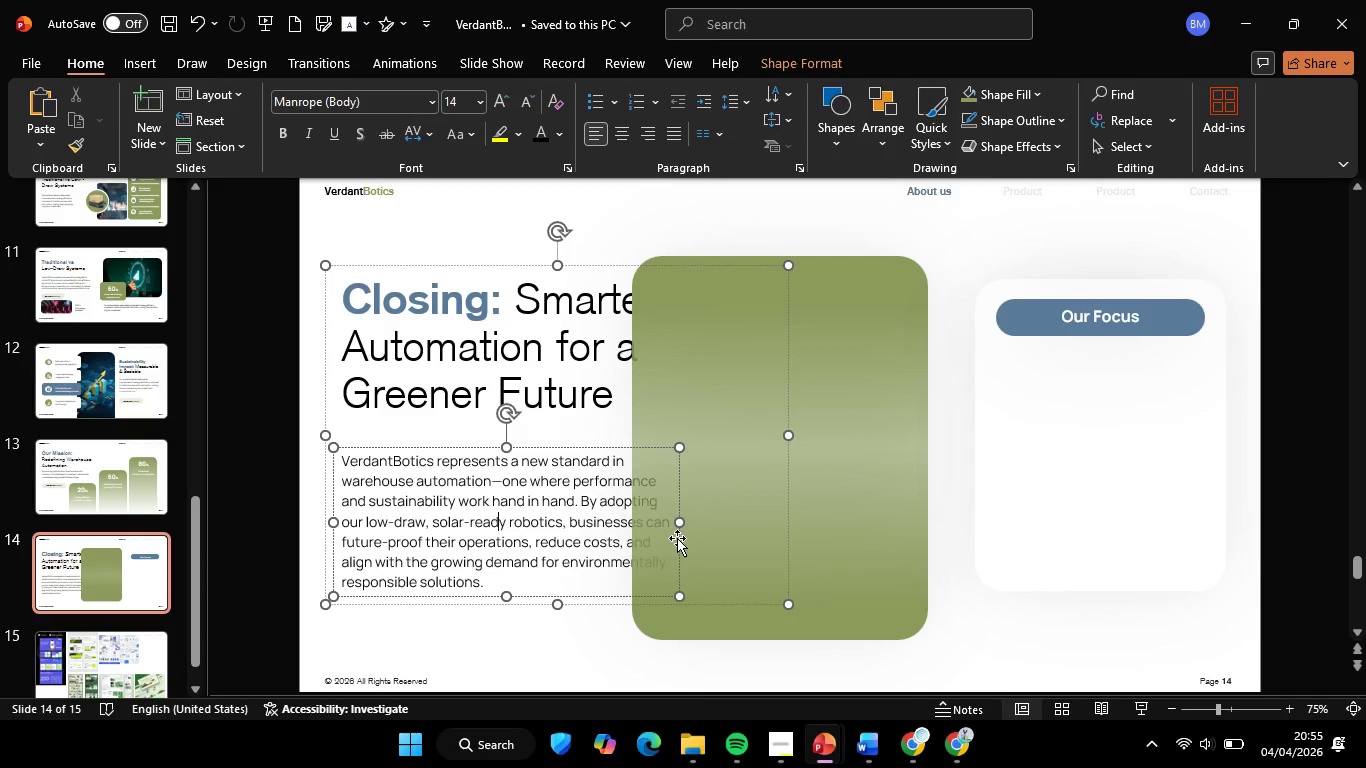 
left_click([679, 538])
 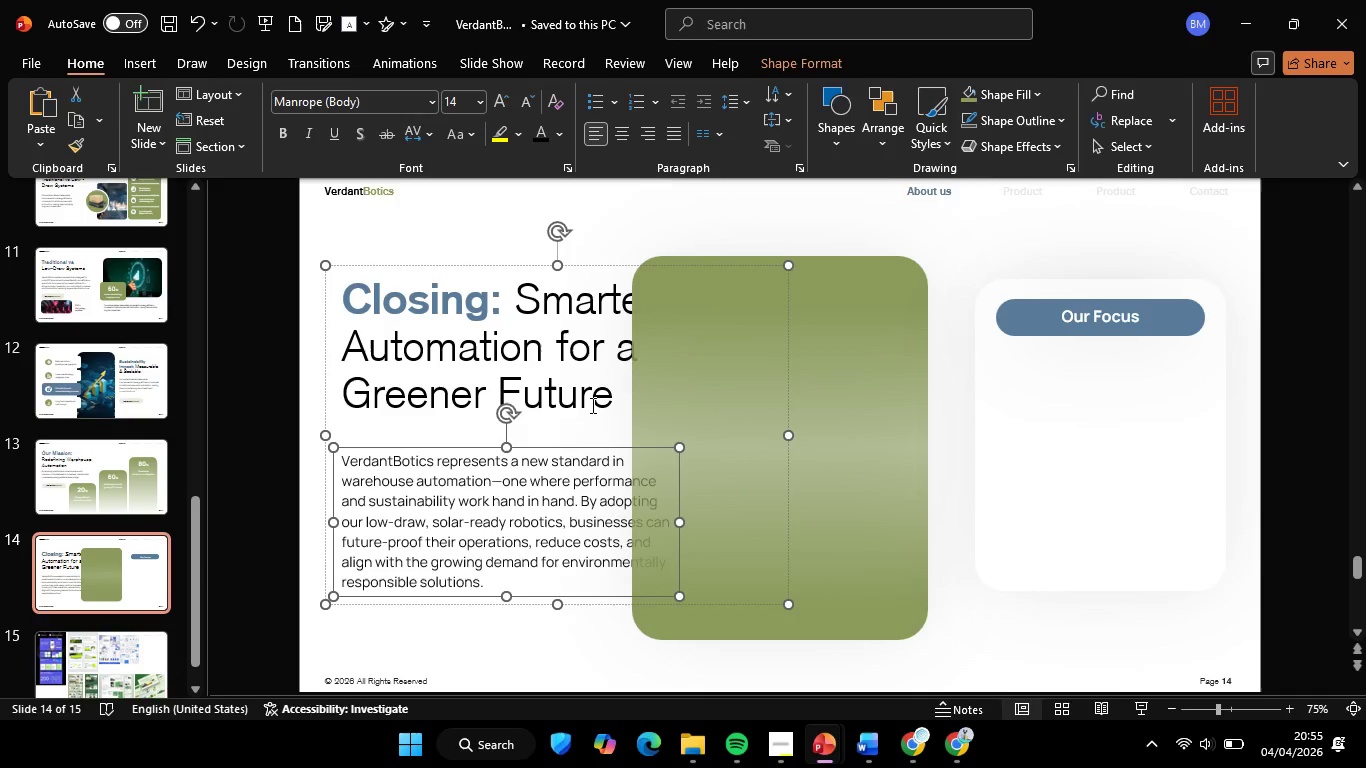 
left_click([578, 374])
 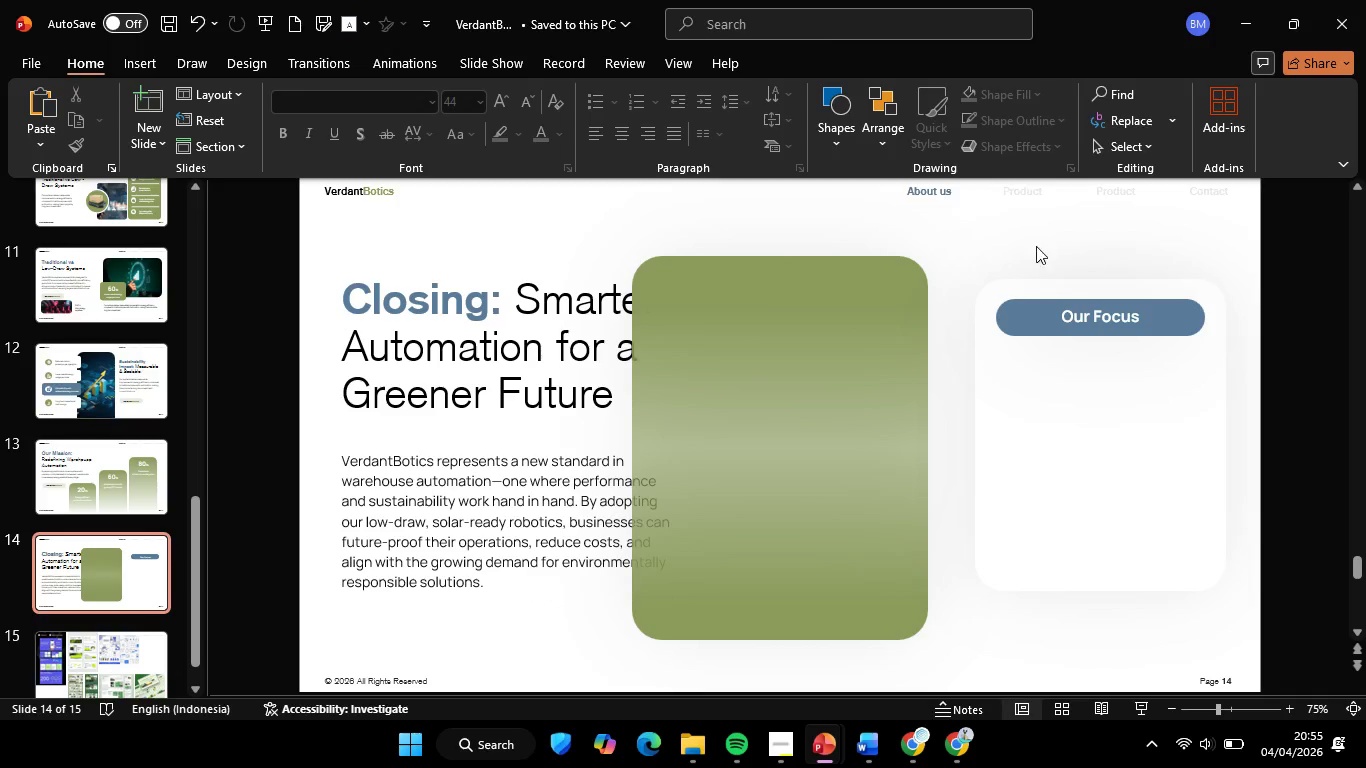 
left_click([865, 299])
 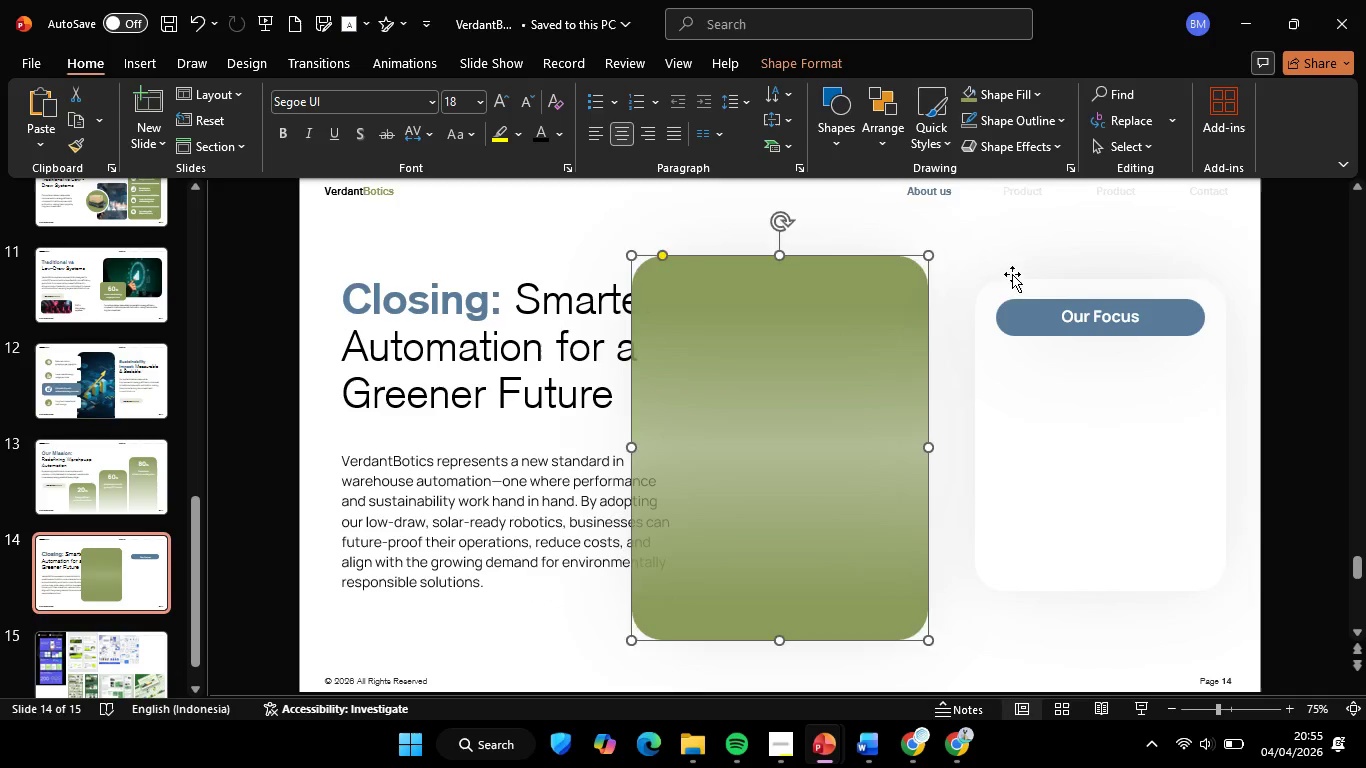 
left_click([1012, 274])
 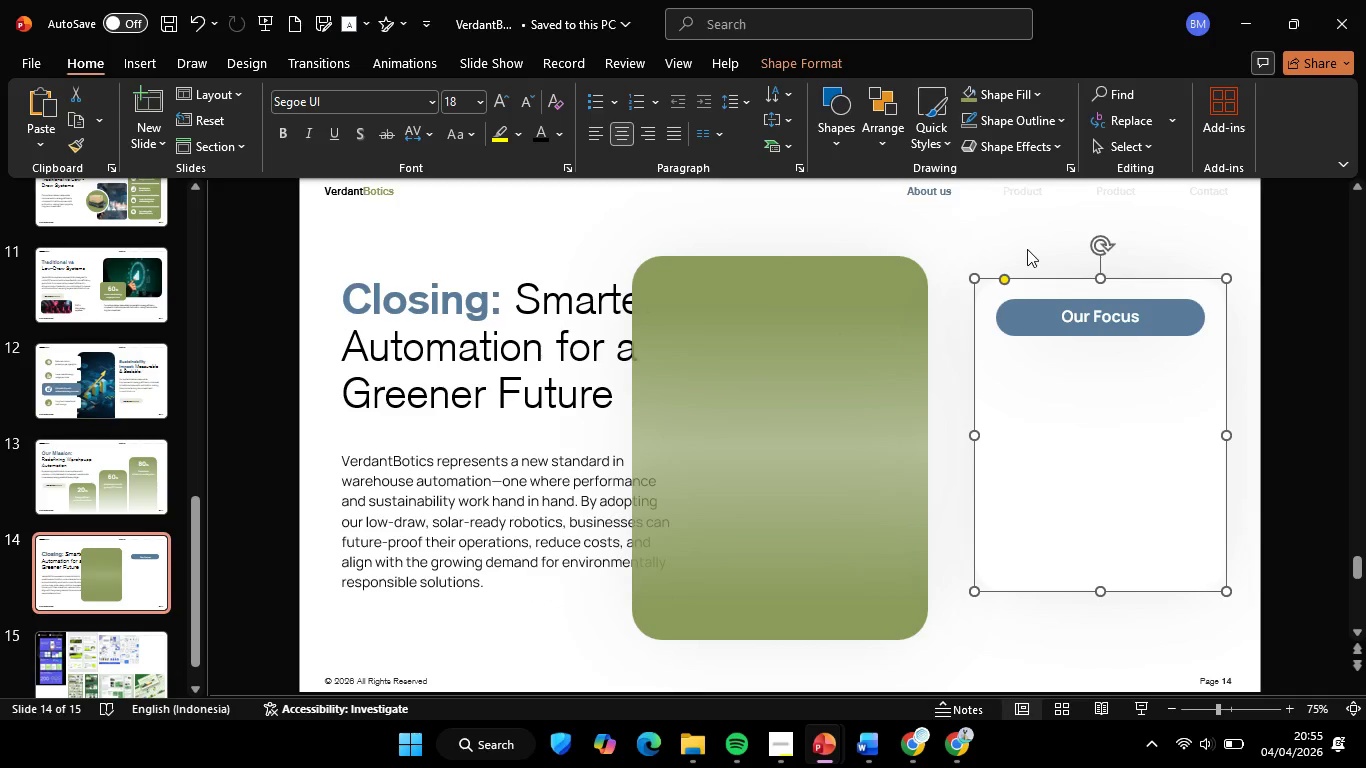 
left_click([1027, 249])
 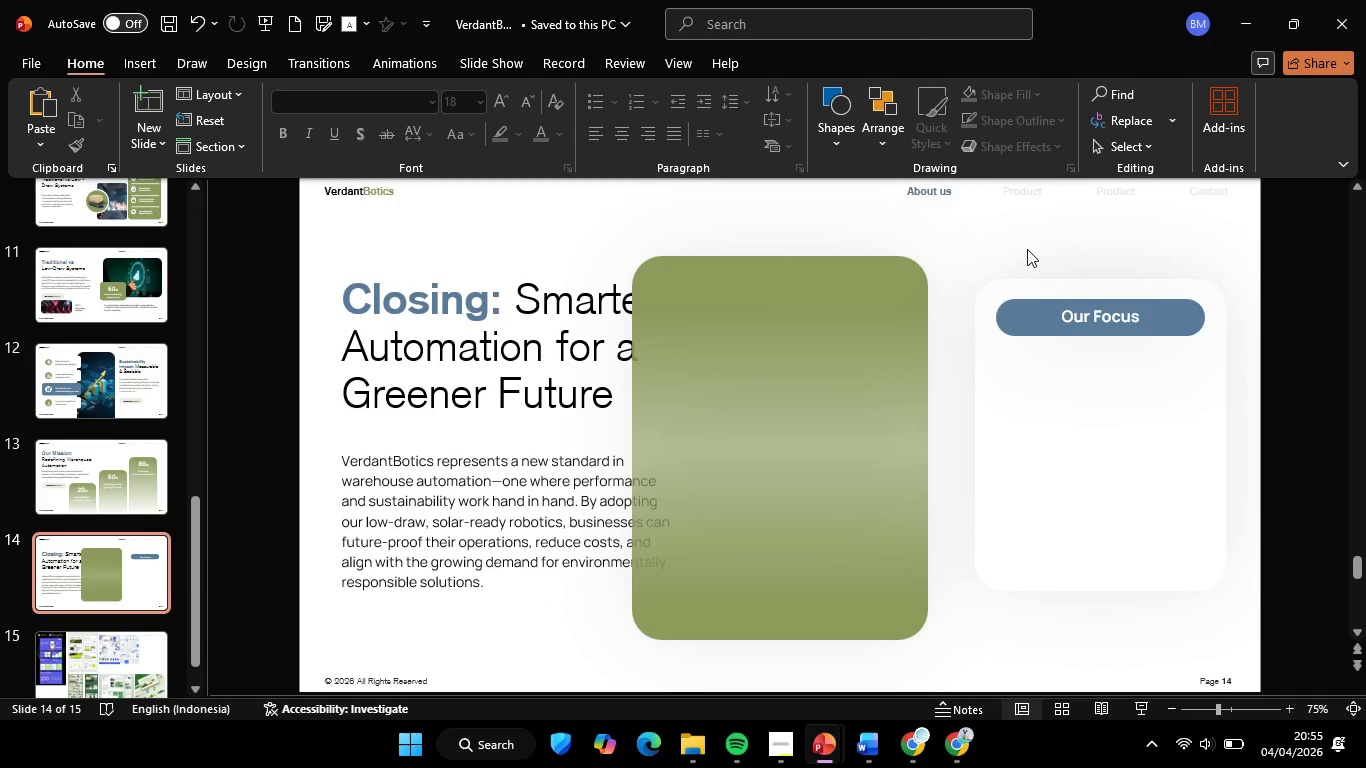 
left_click([1027, 249])
 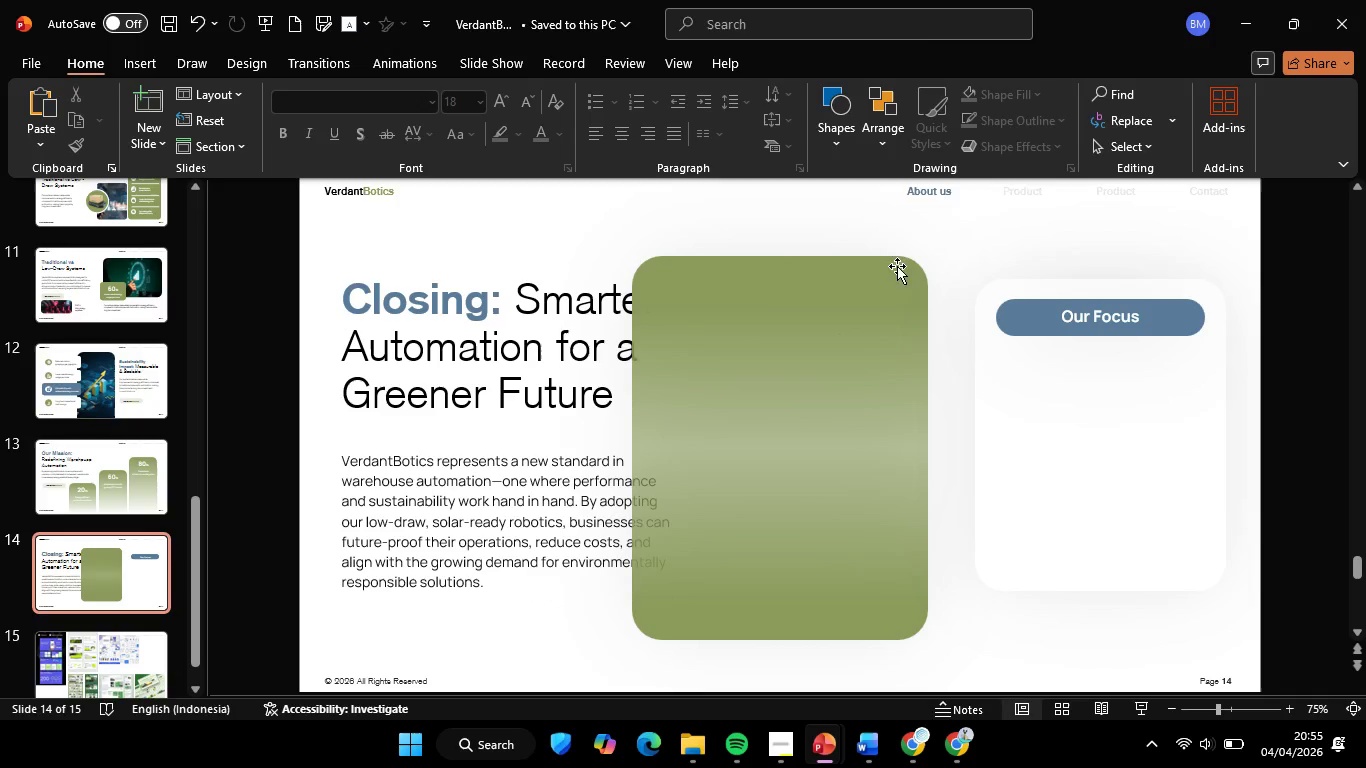 
left_click([888, 268])
 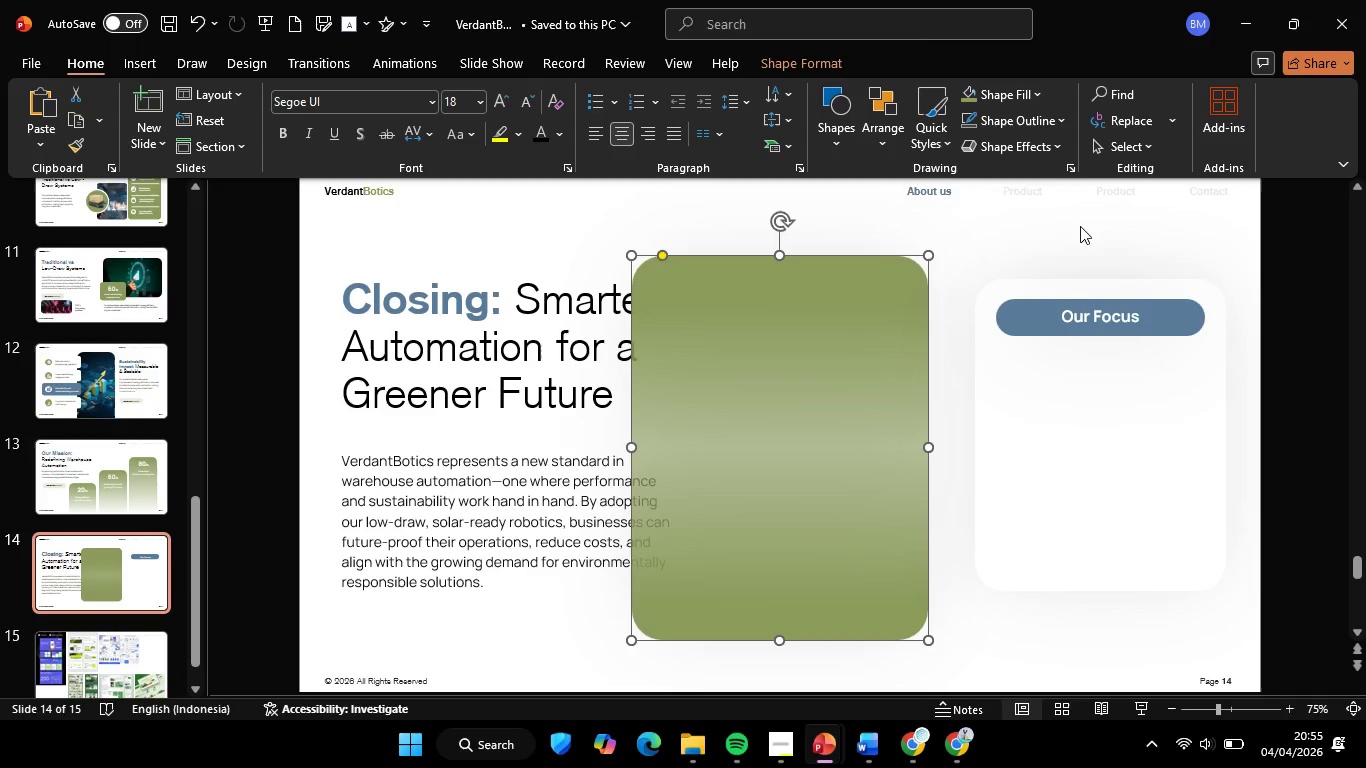 
left_click([1100, 226])
 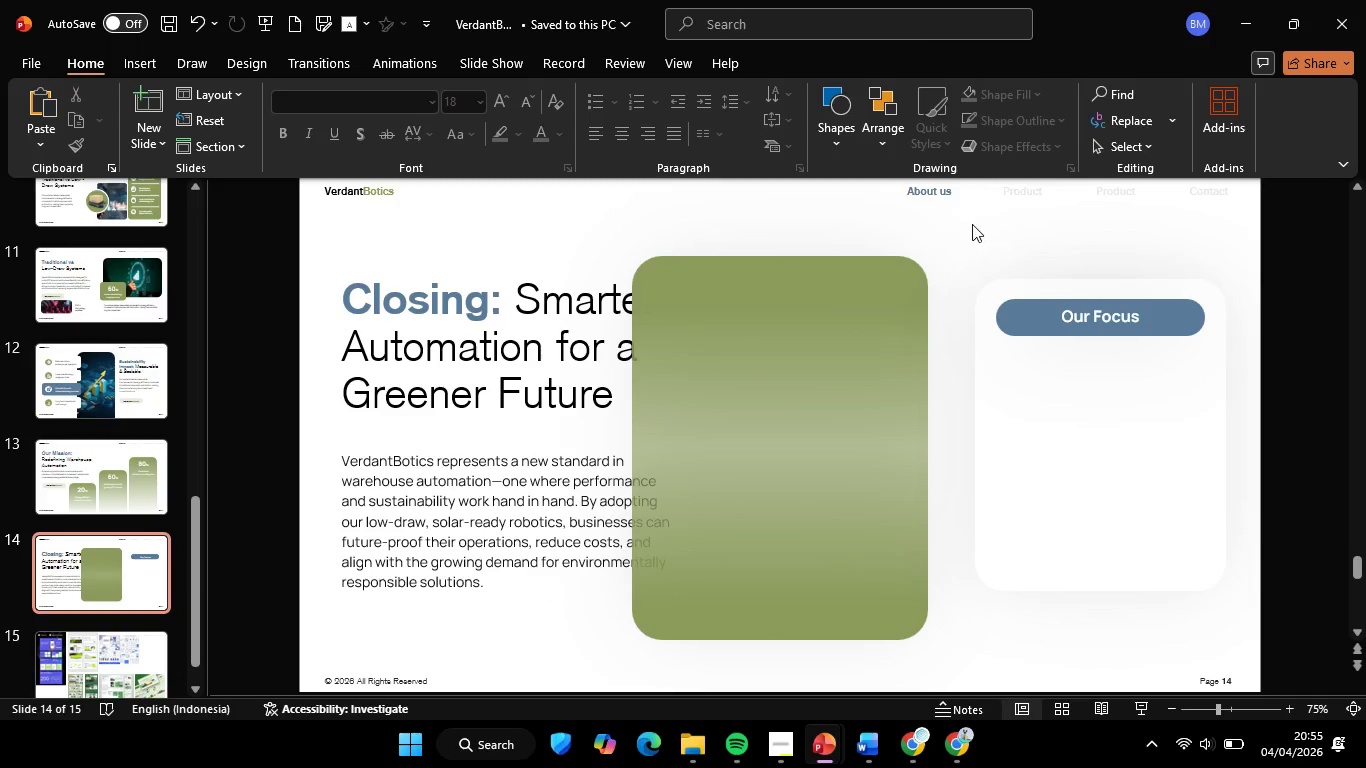 
left_click([971, 224])
 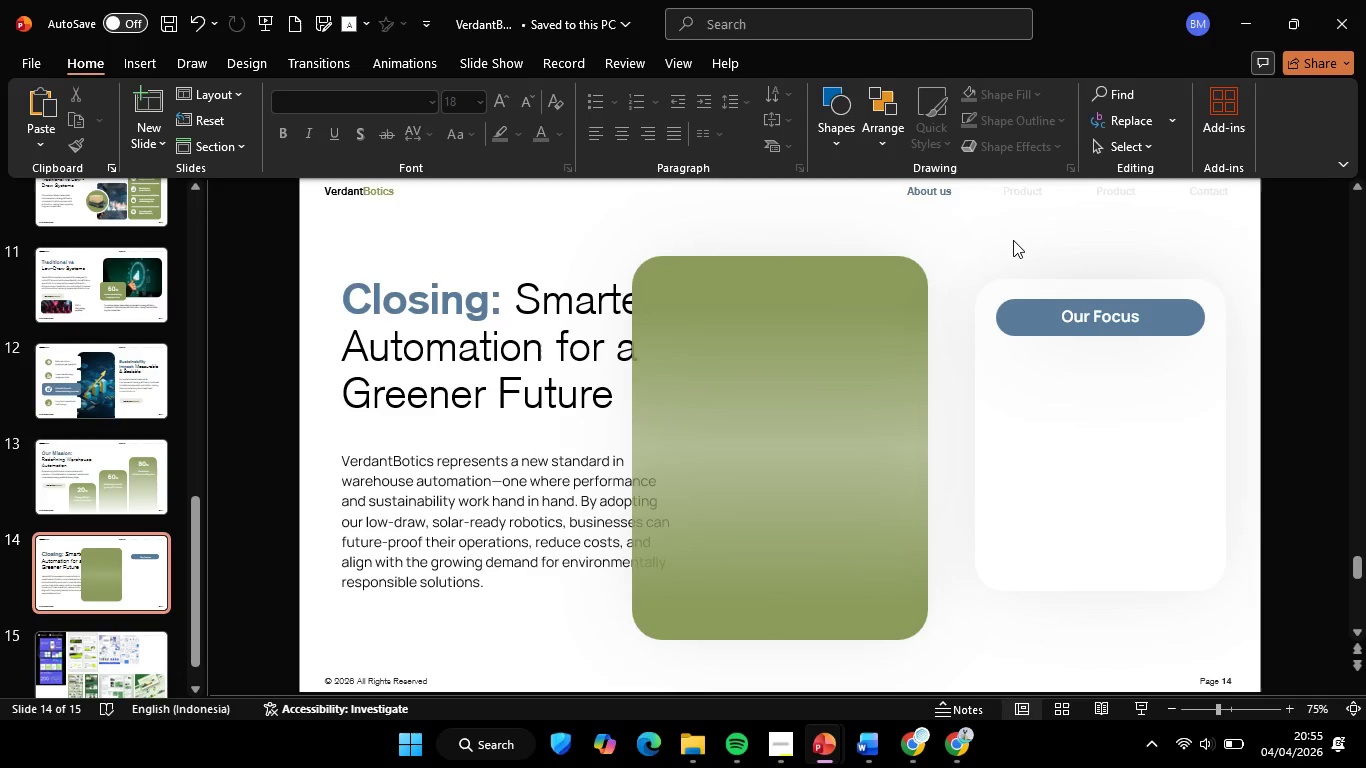 
left_click([1018, 240])
 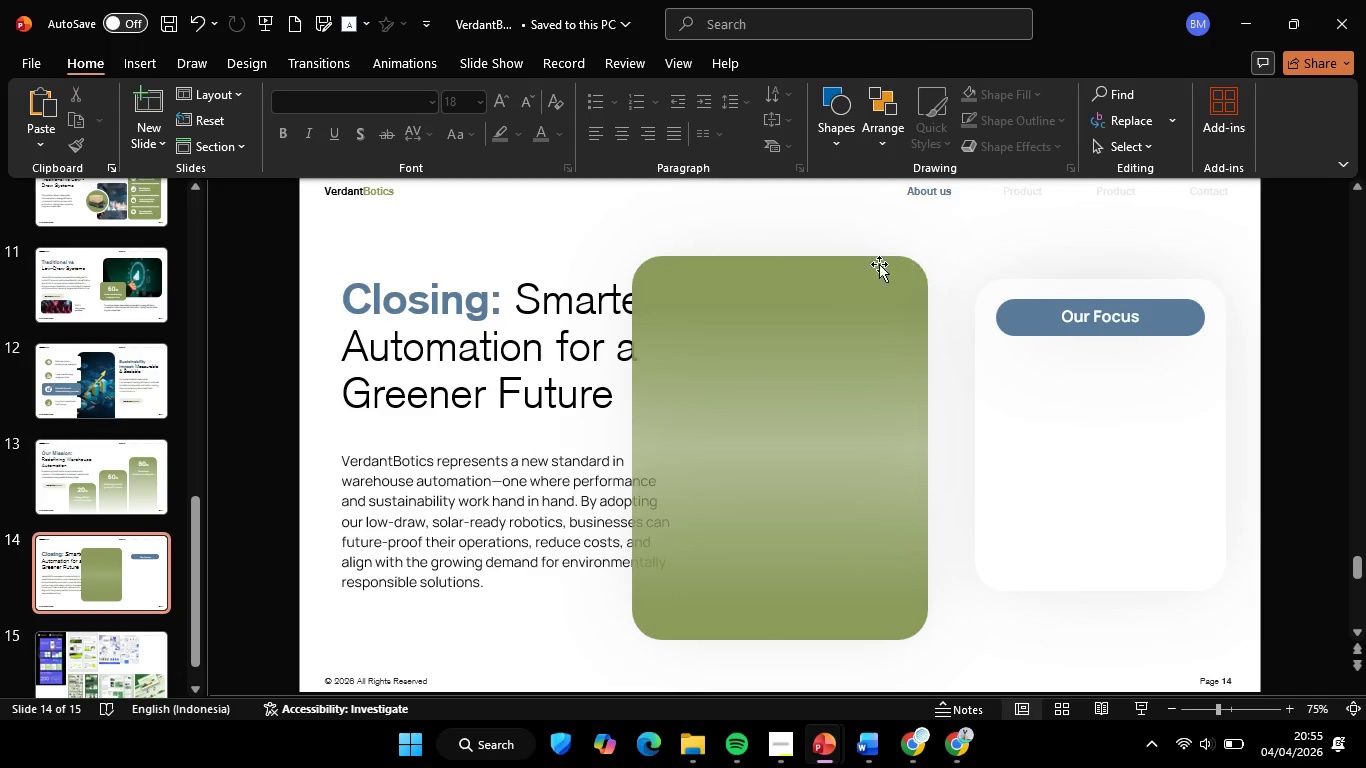 
left_click([878, 264])
 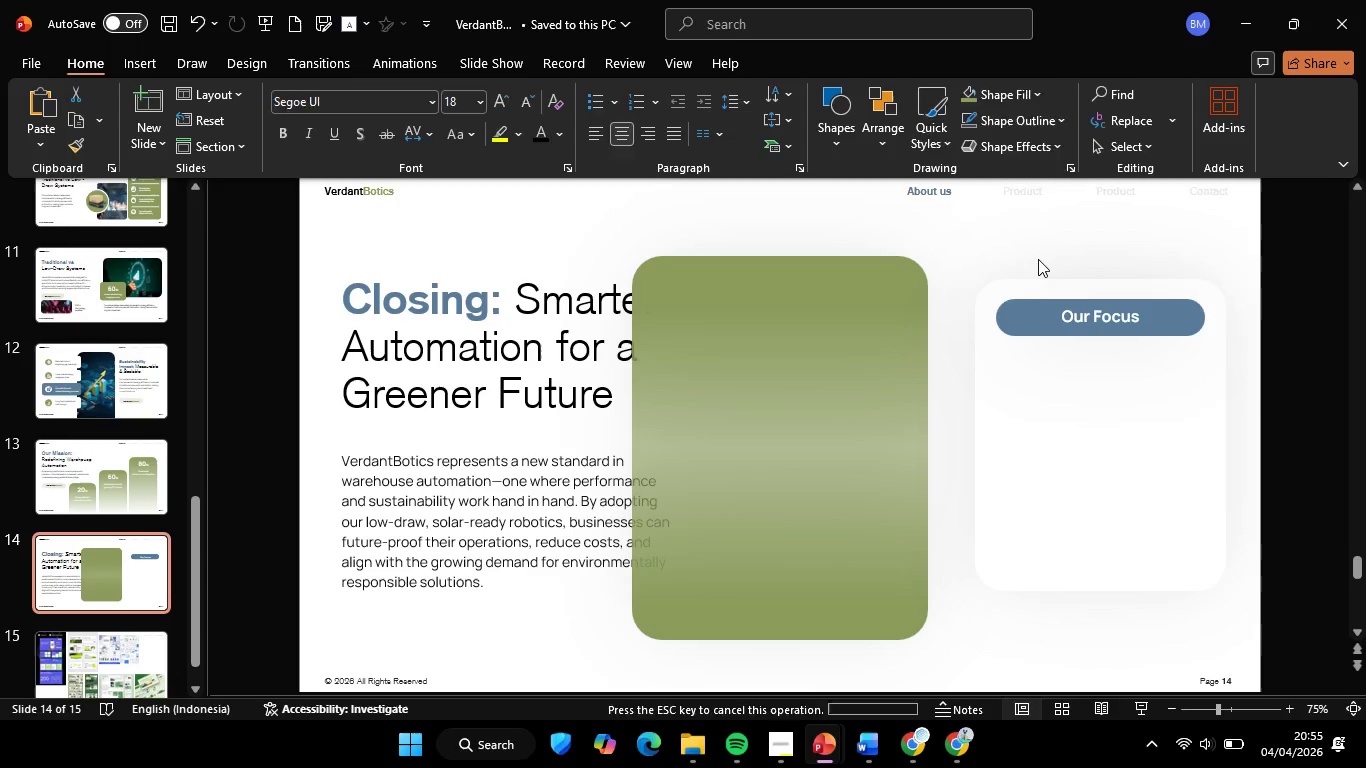 
left_click([1038, 259])
 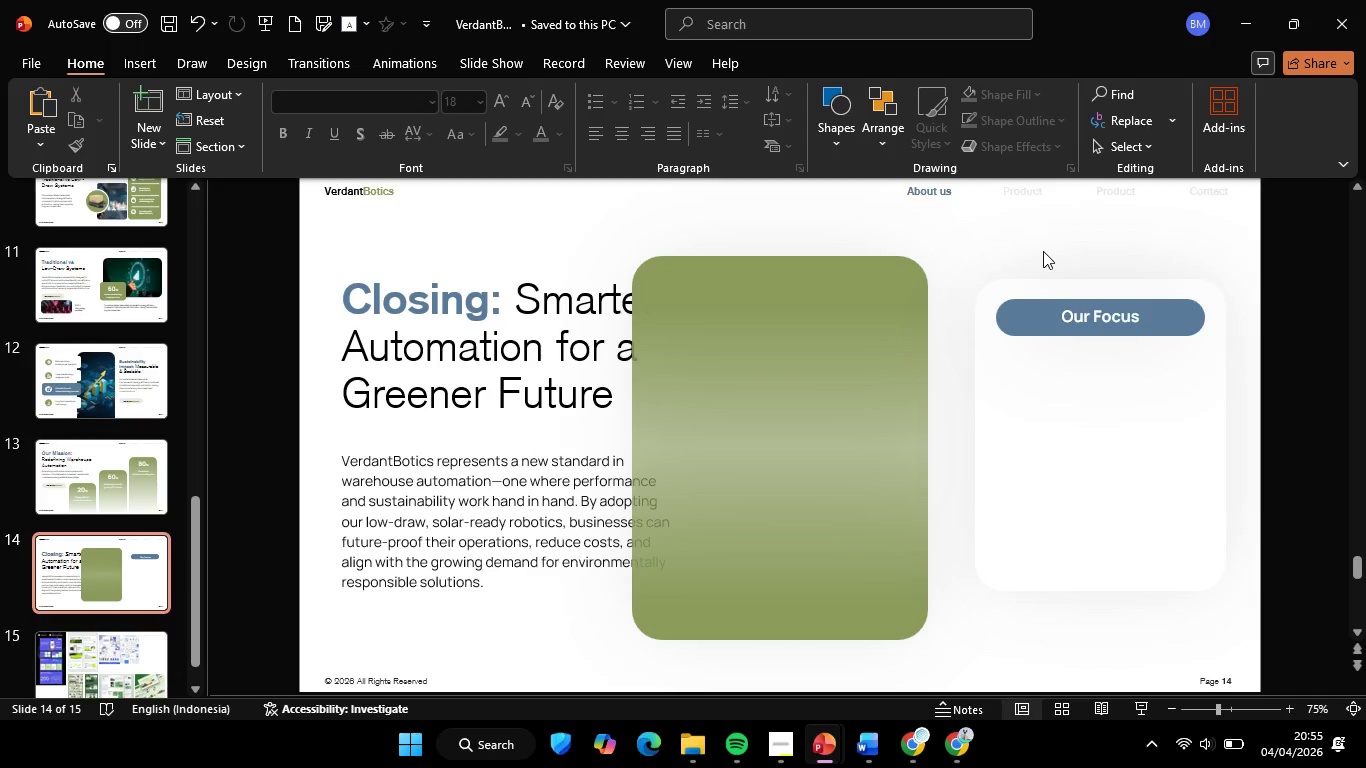 
key(Control+Z)
 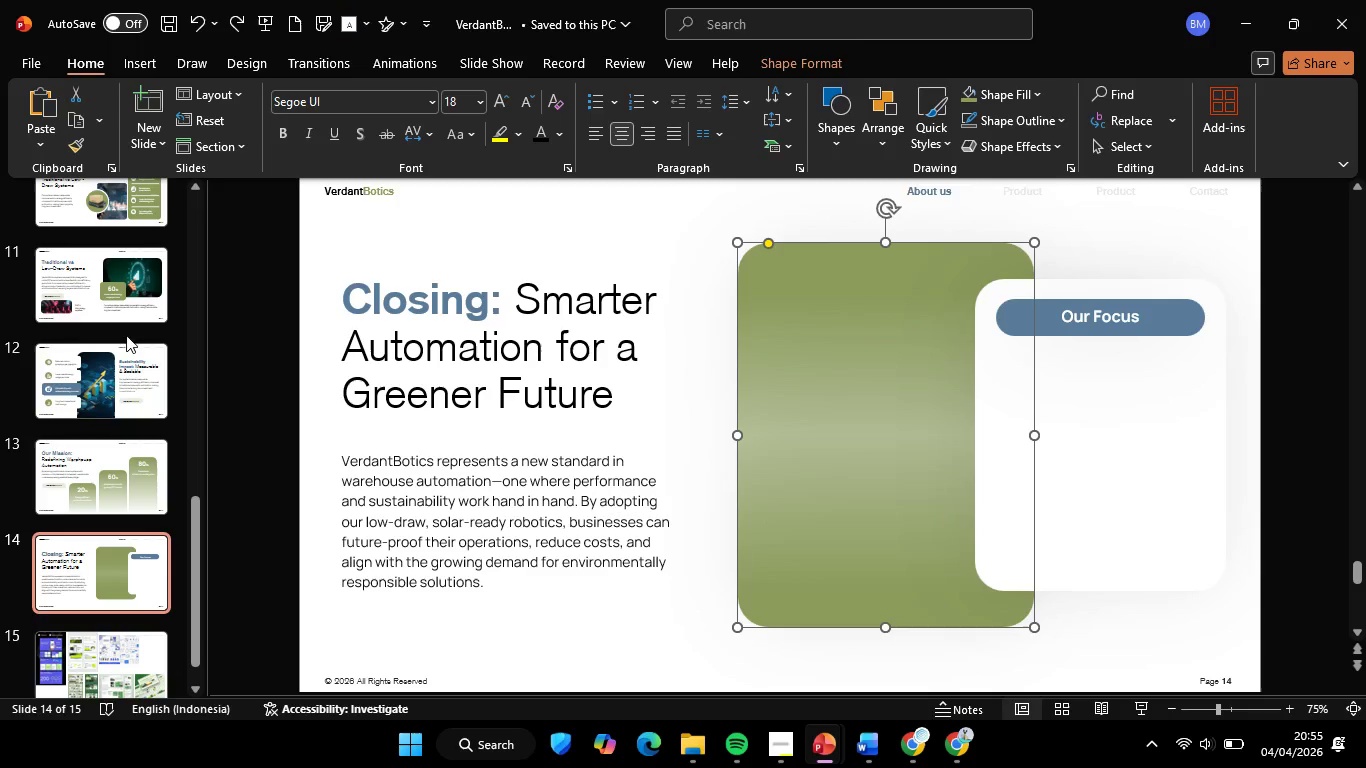 
left_click([77, 363])
 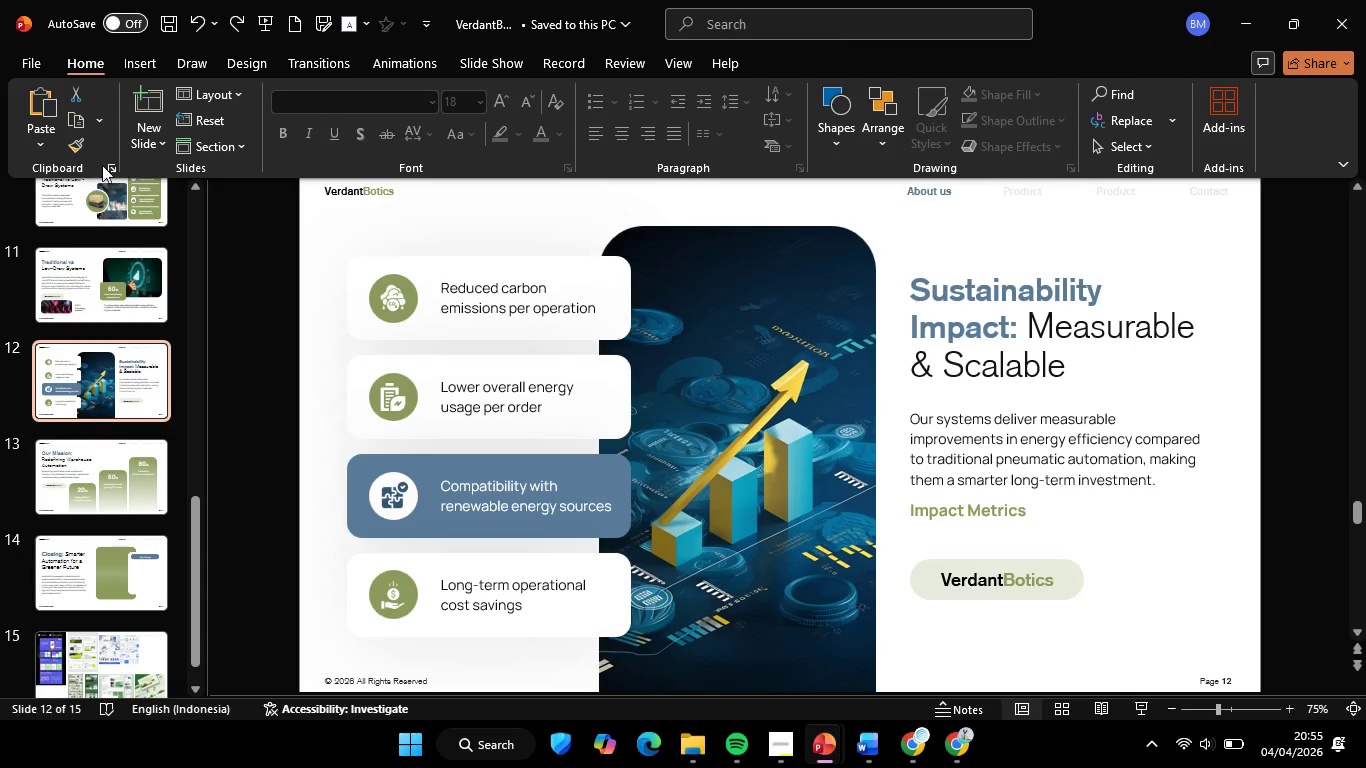 
scroll: coordinate [102, 177], scroll_direction: none, amount: 0.0
 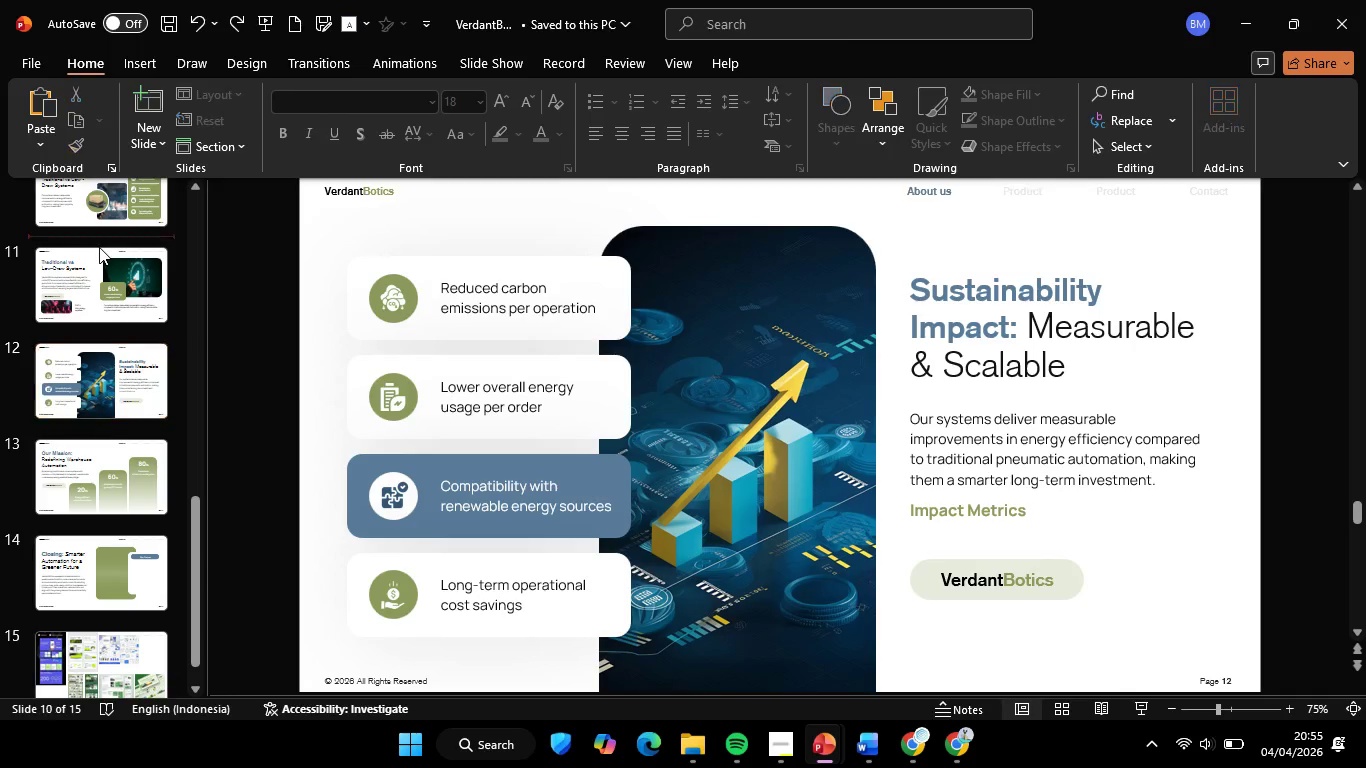 
left_click([99, 247])
 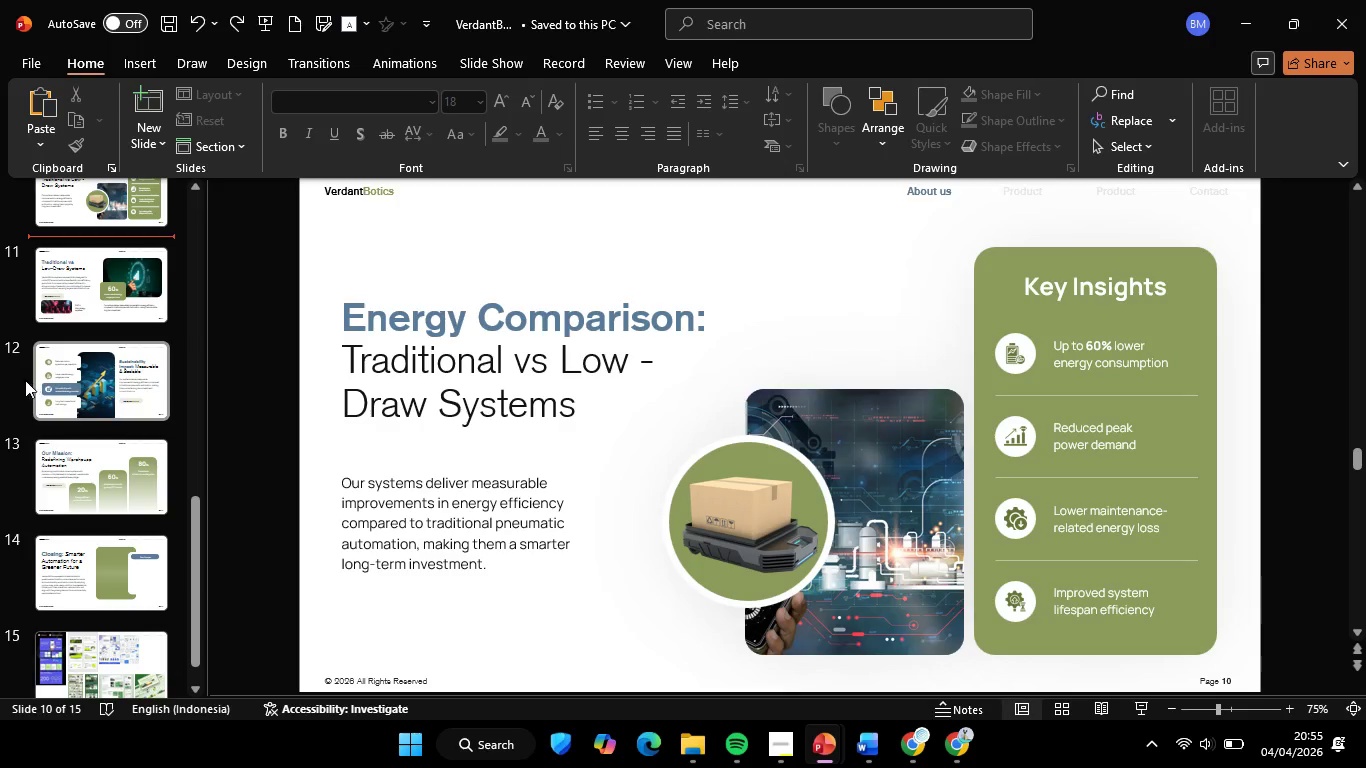 
left_click([24, 385])
 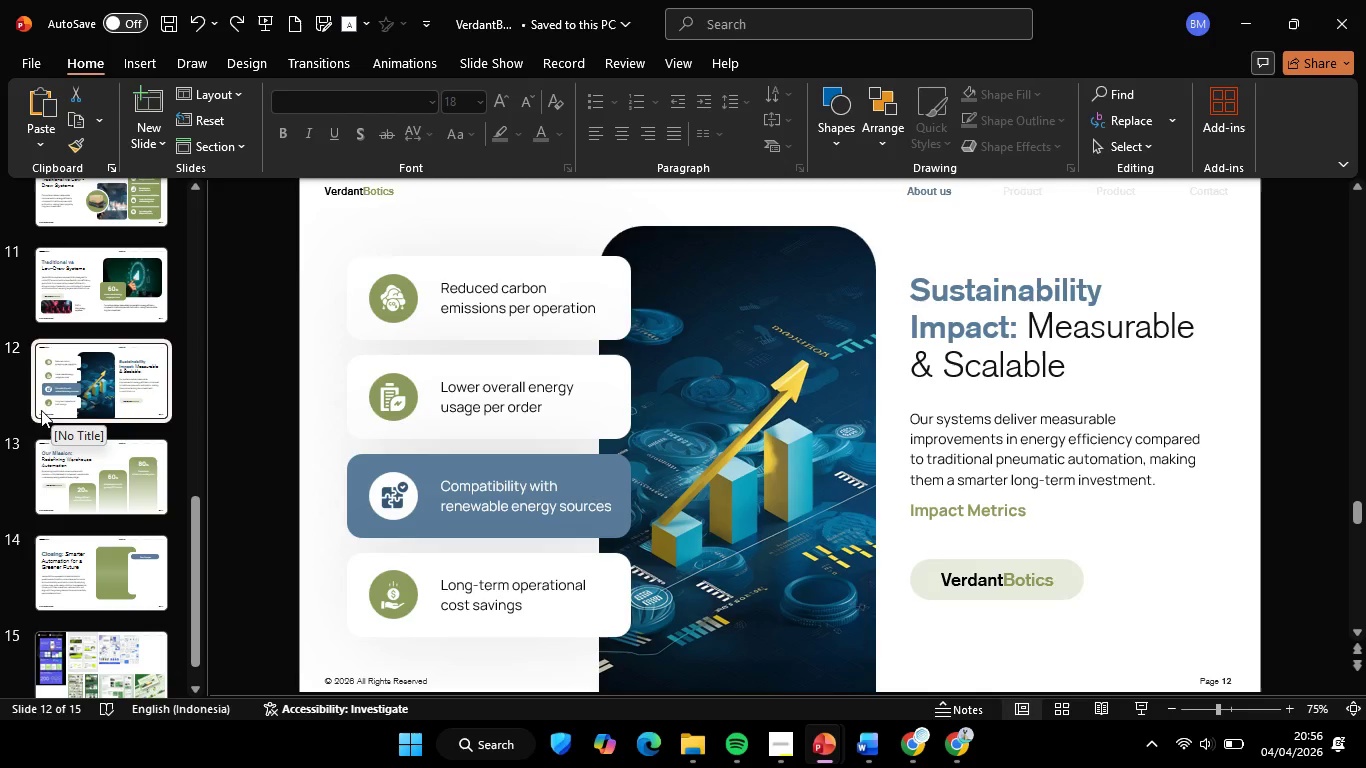 
left_click([30, 457])
 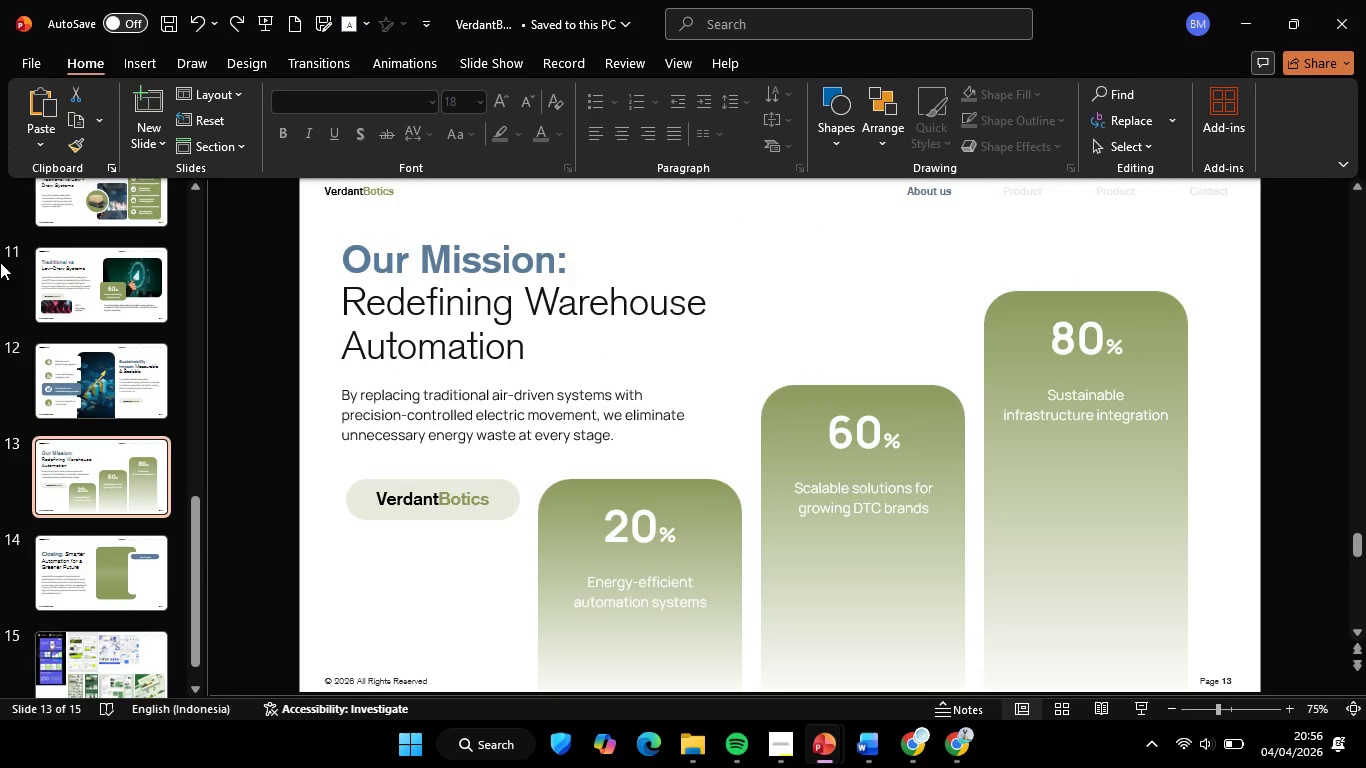 
left_click([136, 593])
 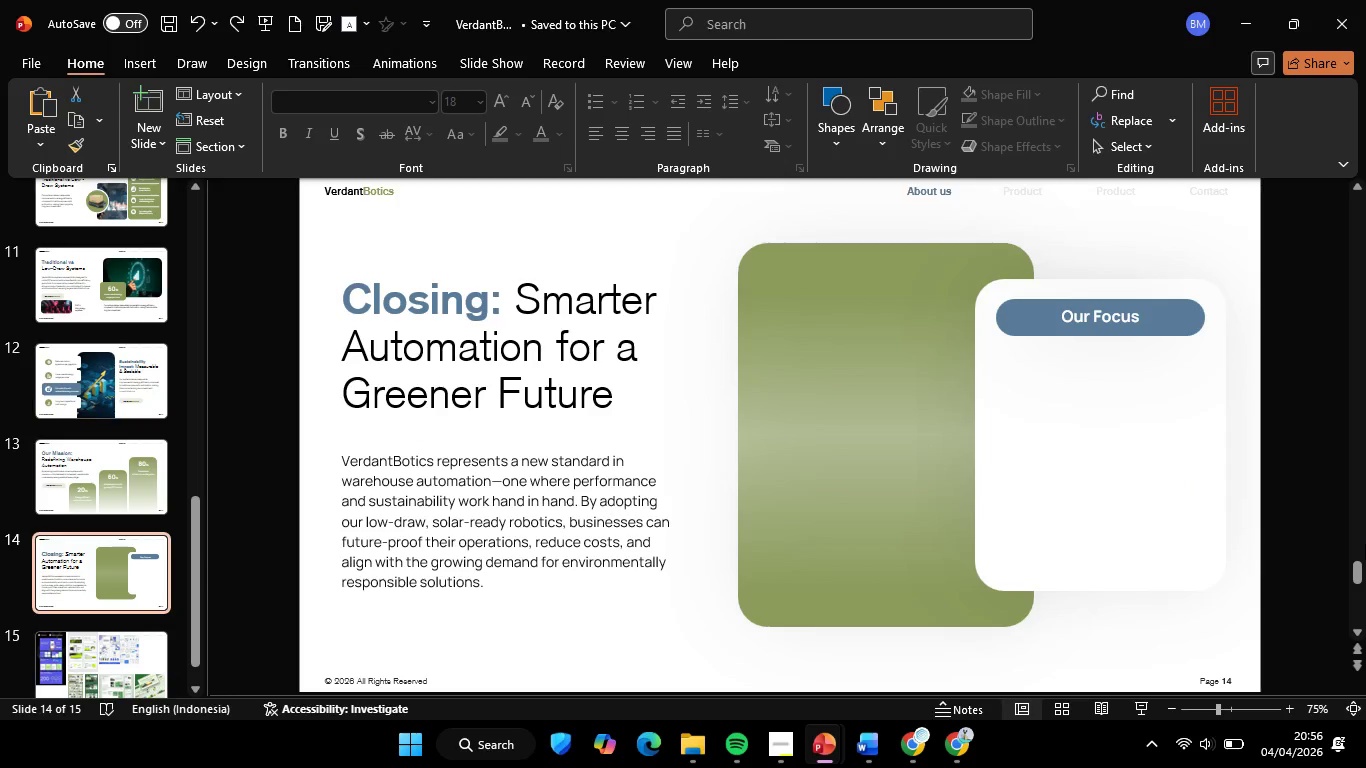 
left_click([1335, 477])
 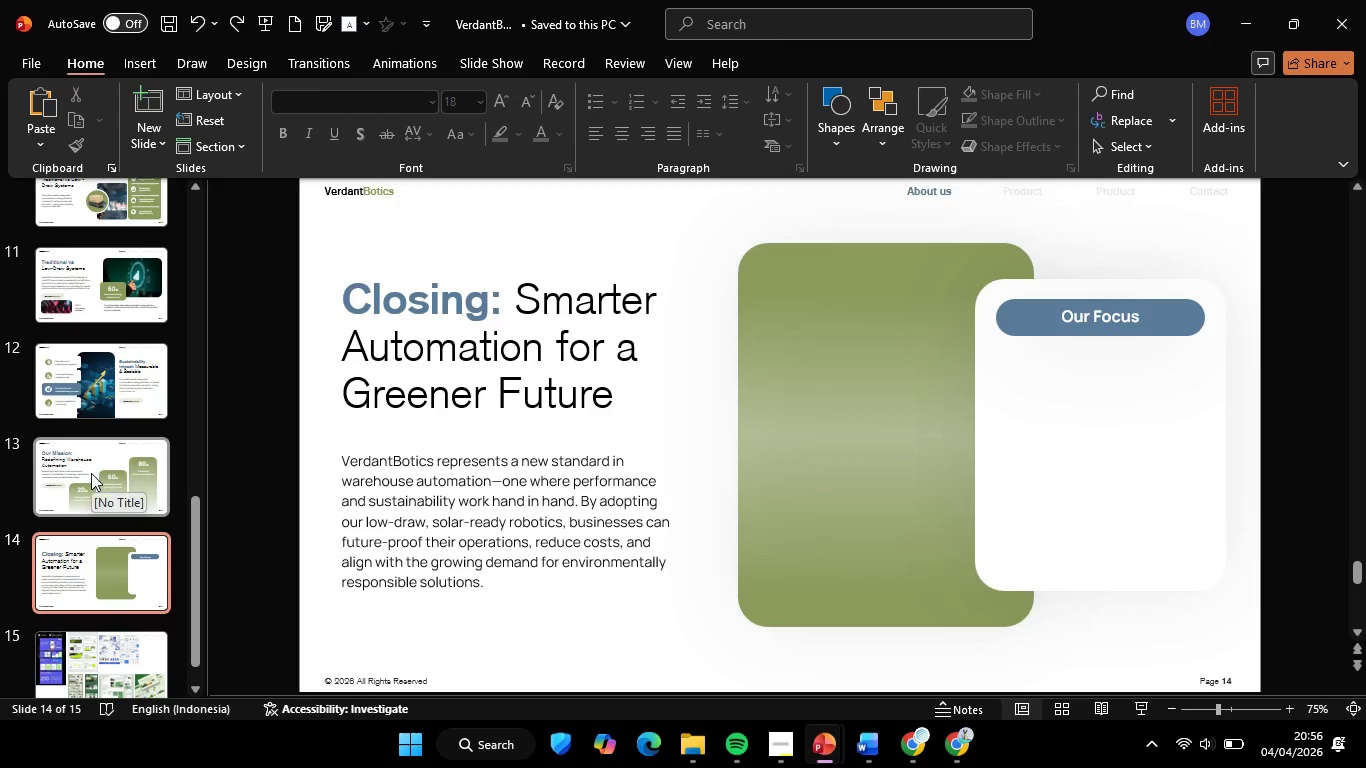 
scroll: coordinate [115, 446], scroll_direction: up, amount: 4.0
 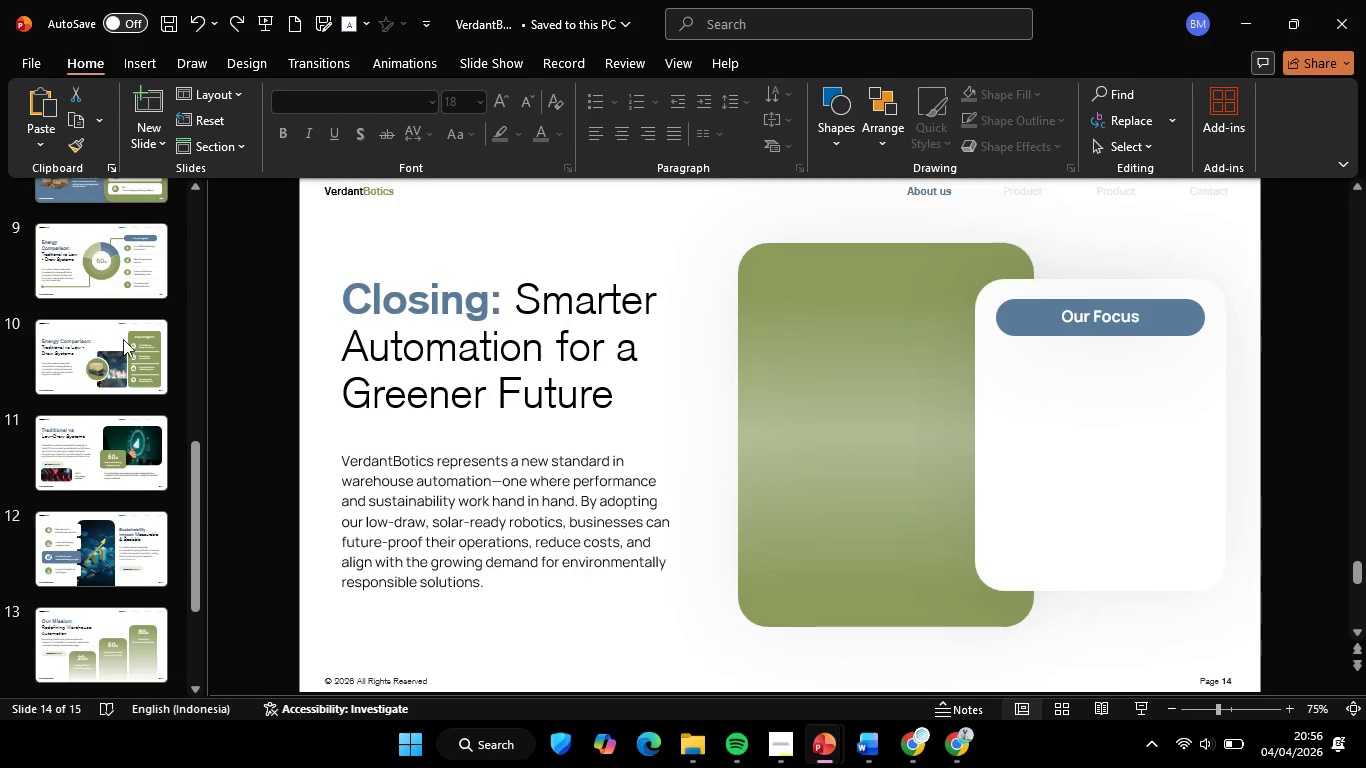 
scroll: coordinate [119, 408], scroll_direction: down, amount: 5.0
 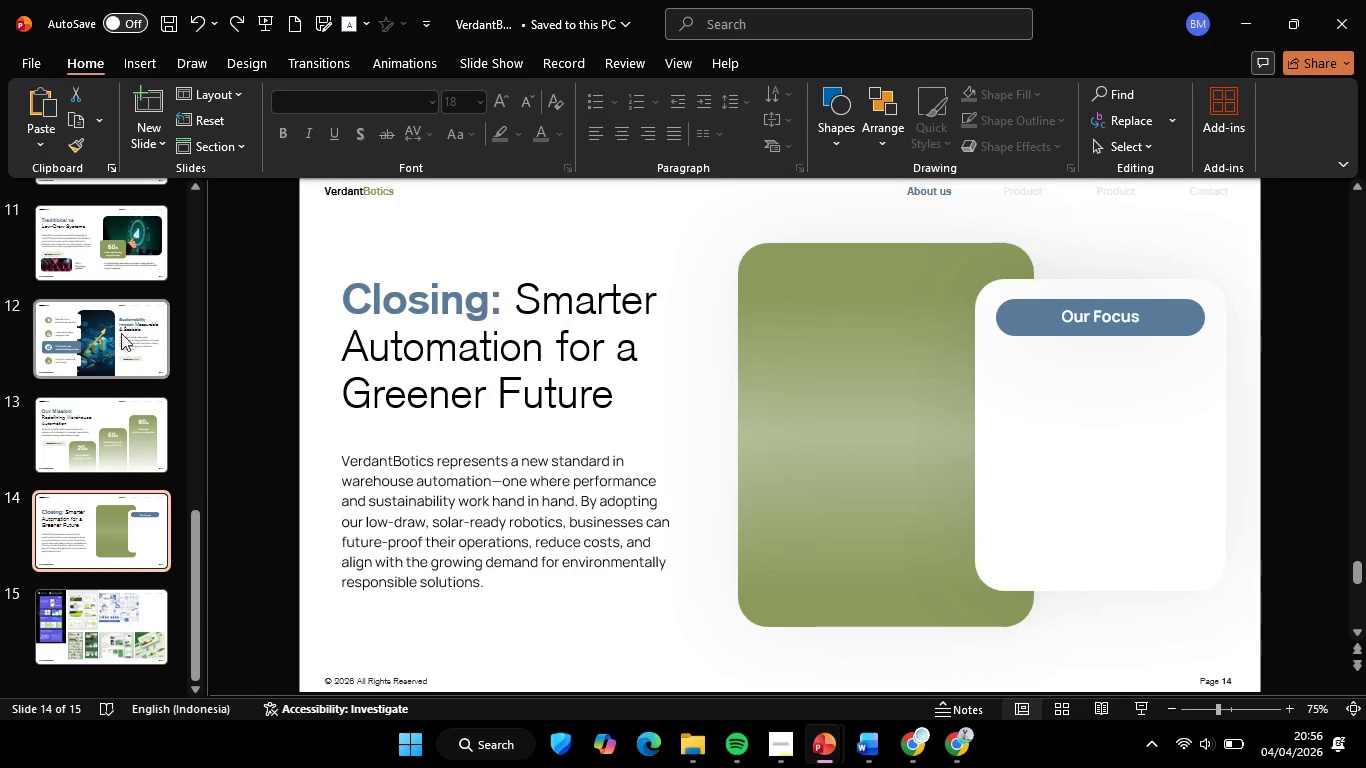 
left_click([121, 332])
 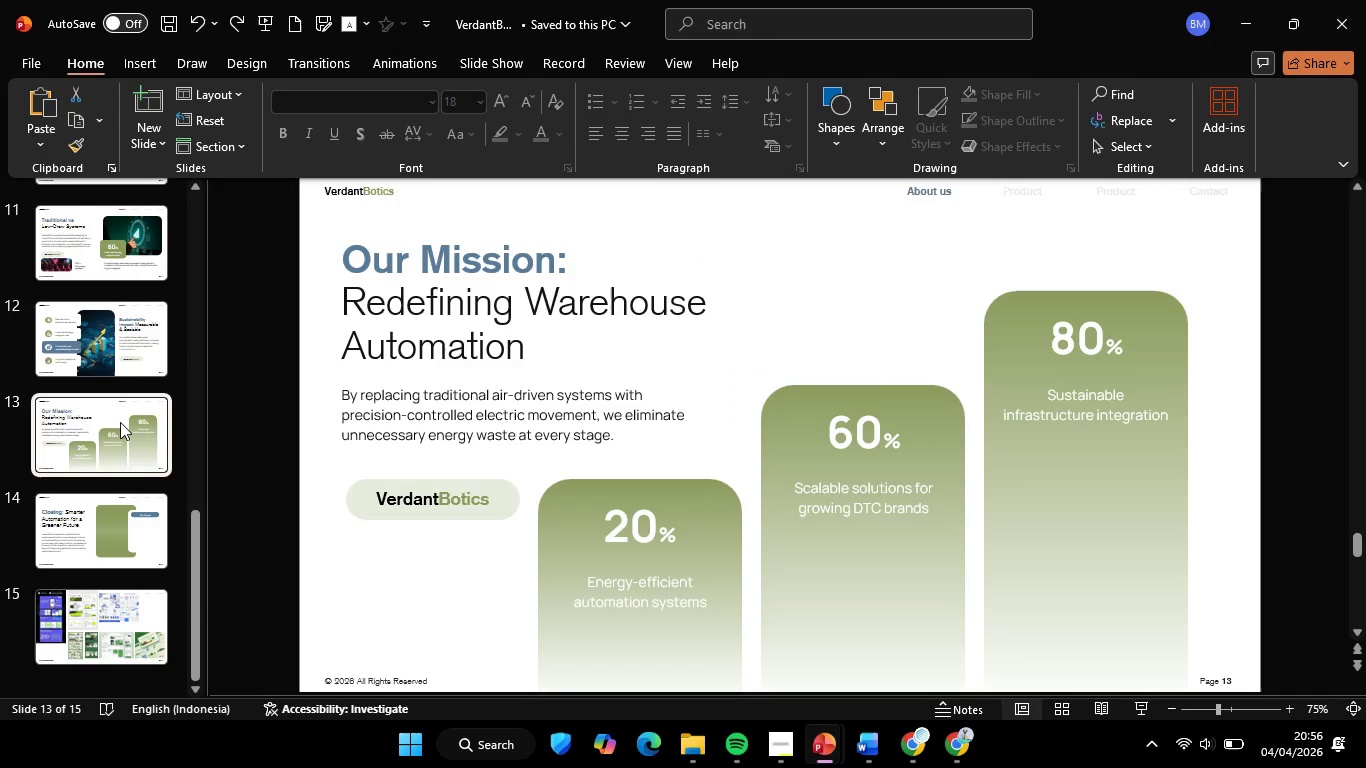 
wait(9.58)
 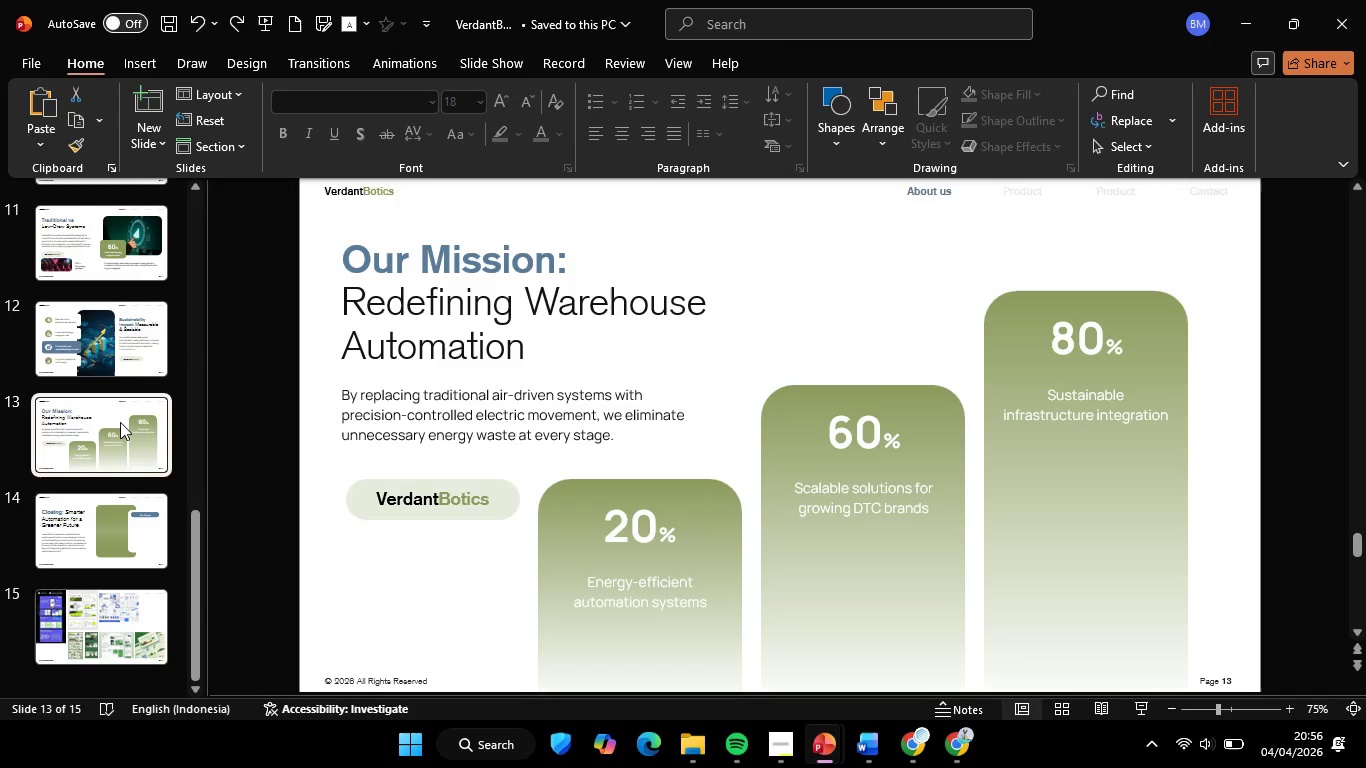 
left_click([121, 531])
 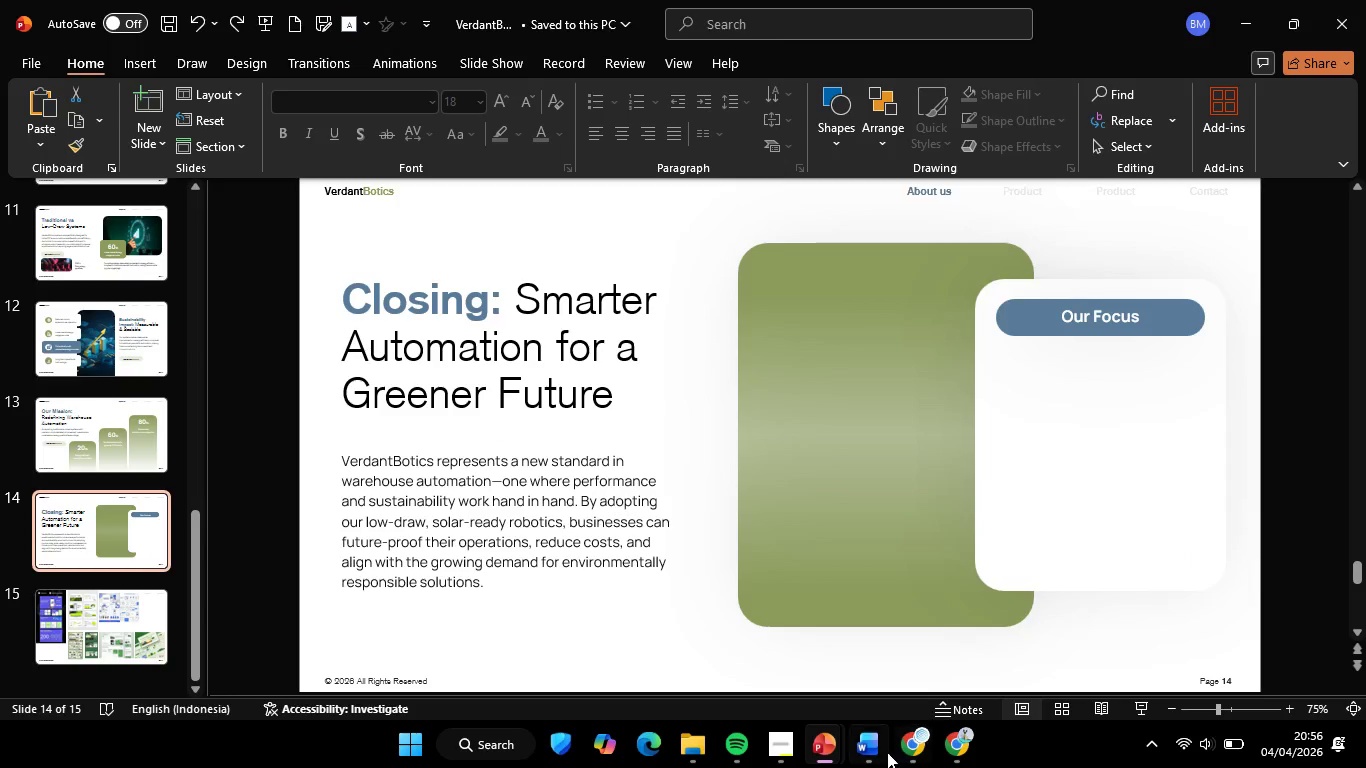 
left_click([873, 750])
 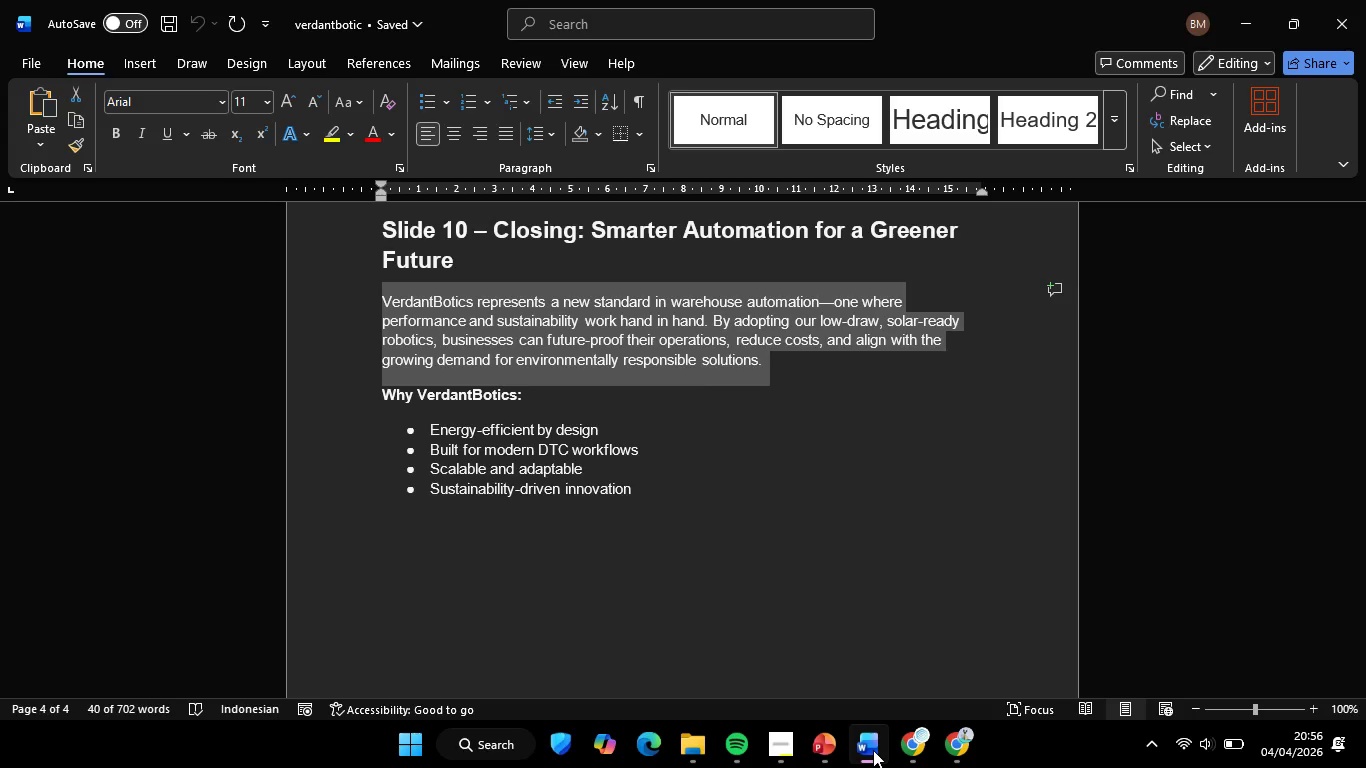 
left_click([873, 750])
 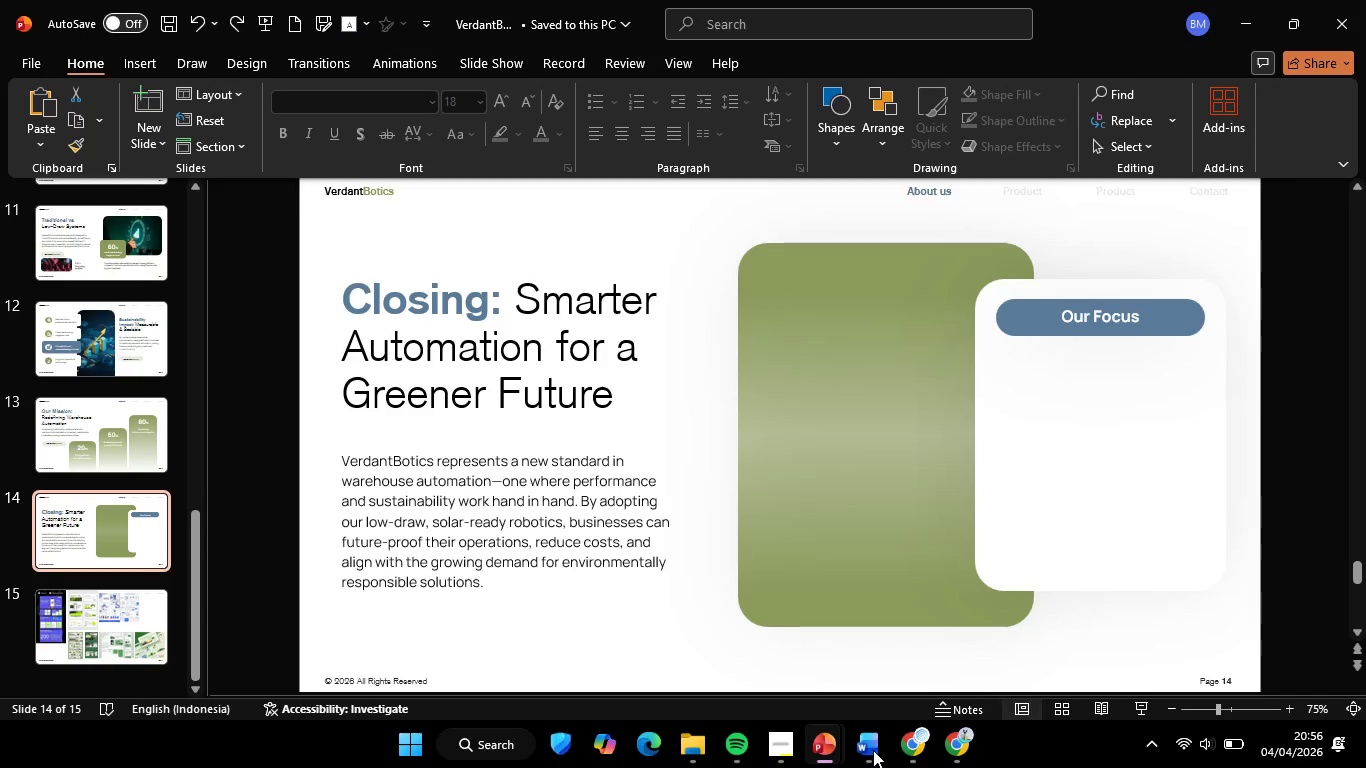 
left_click([873, 750])
 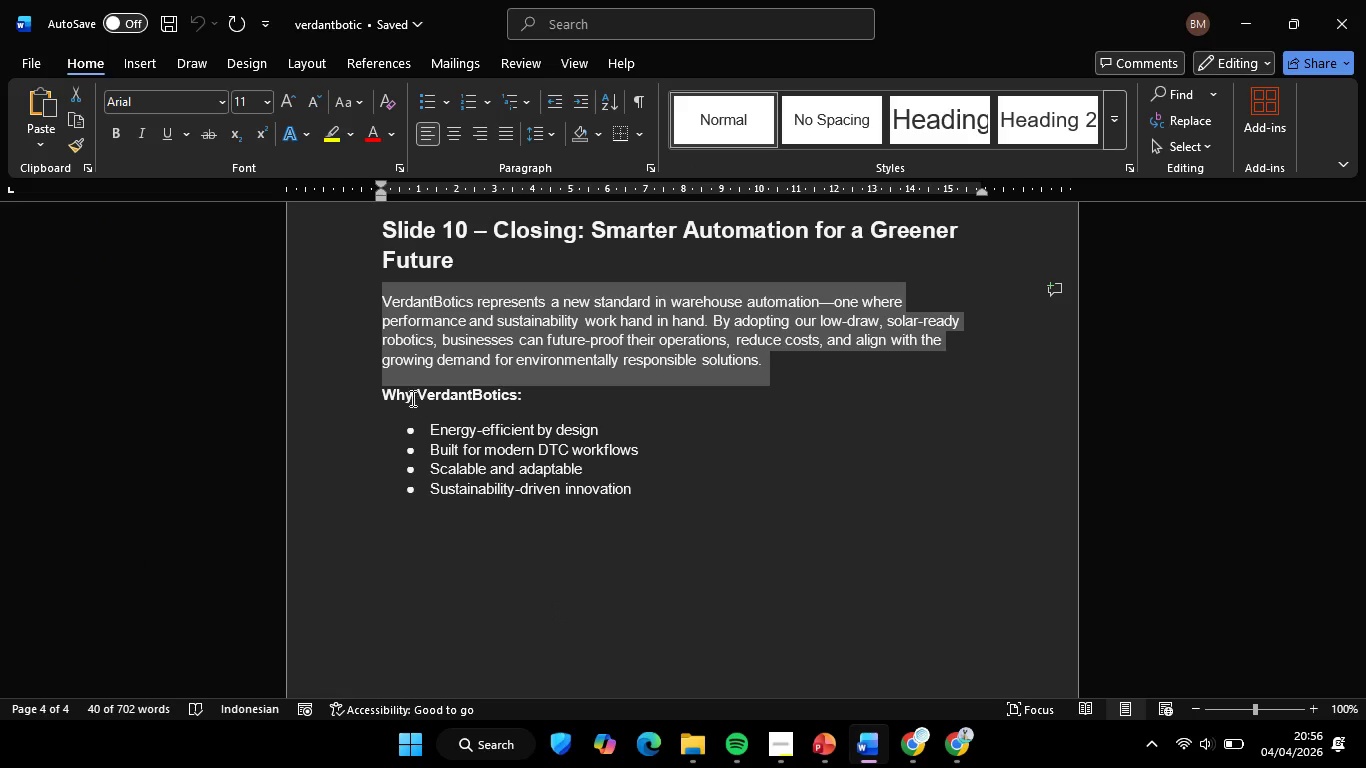 
left_click([376, 393])
 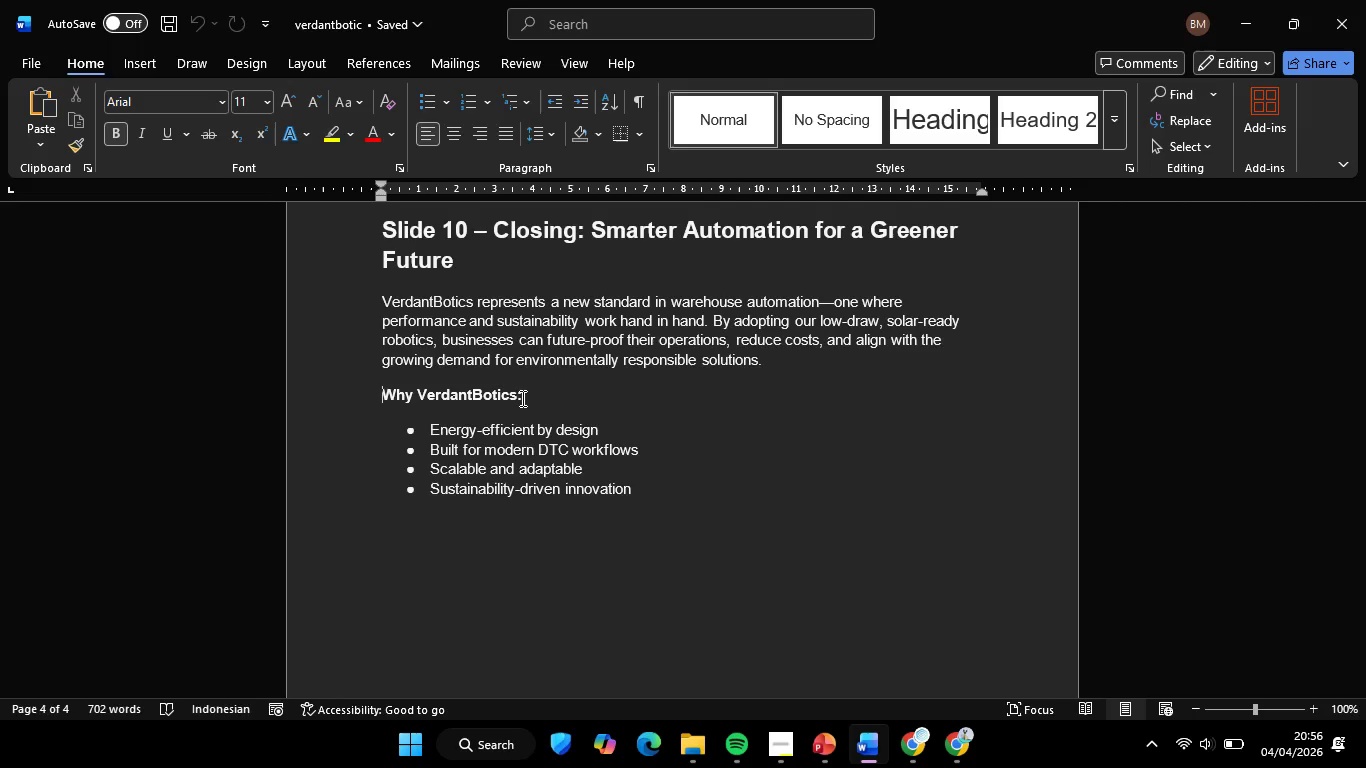 
hold_key(key=ShiftLeft, duration=0.67)
left_click([515, 392])
 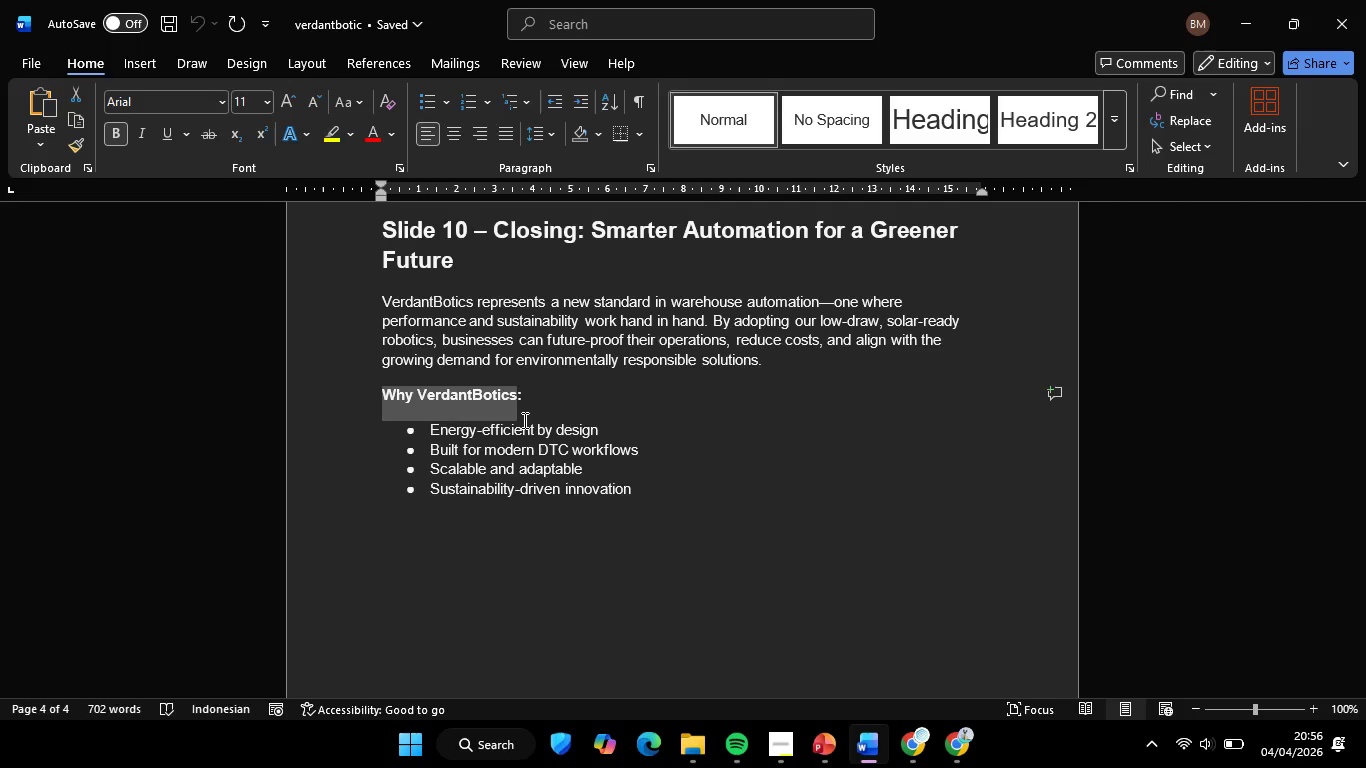 
key(Control+C)
 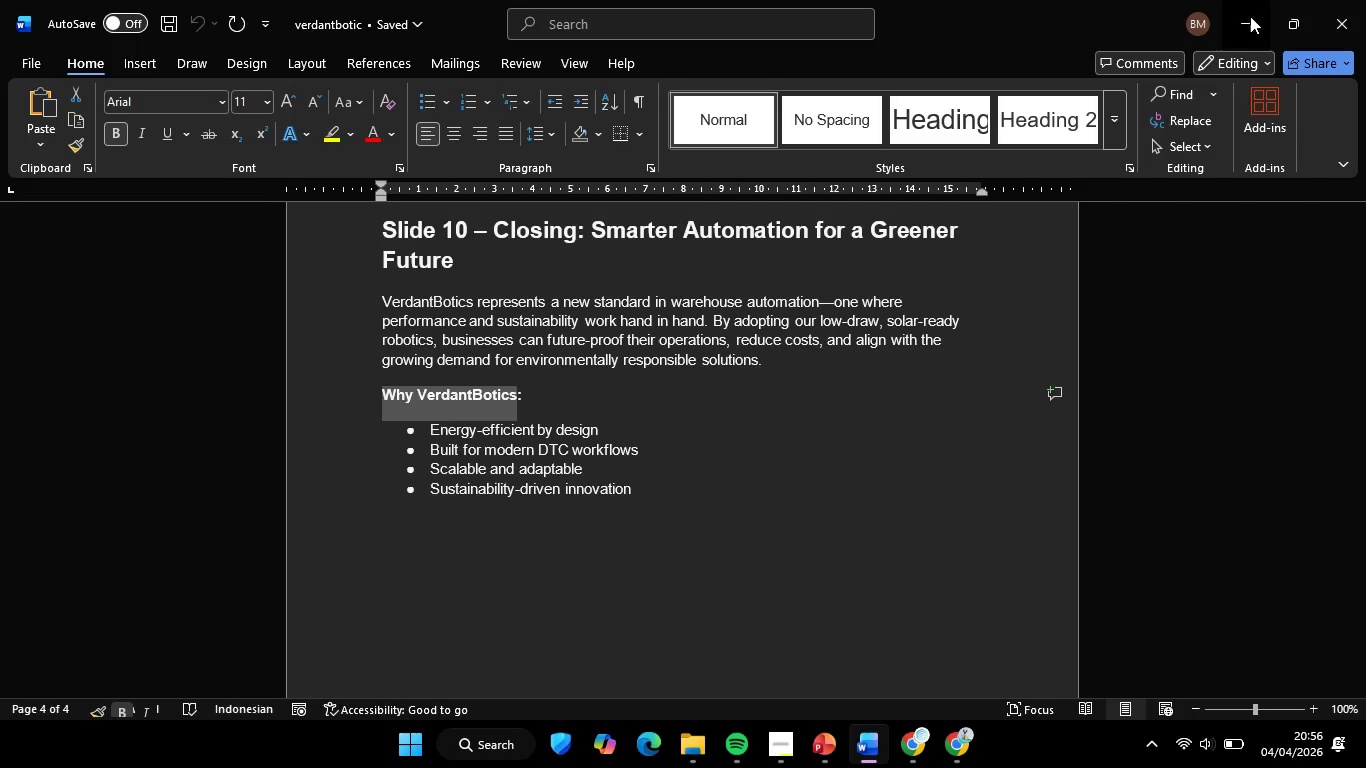 
left_click([1250, 16])
 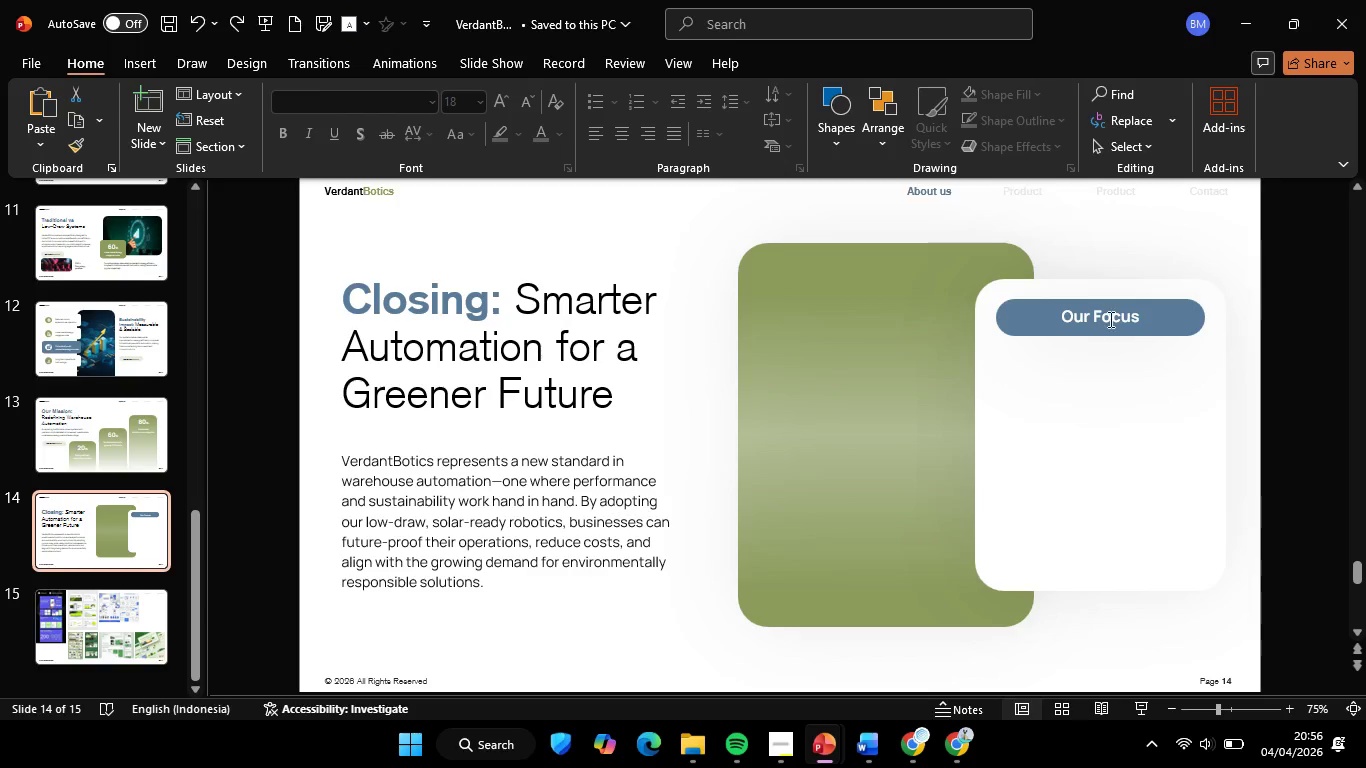 
left_click([1109, 319])
 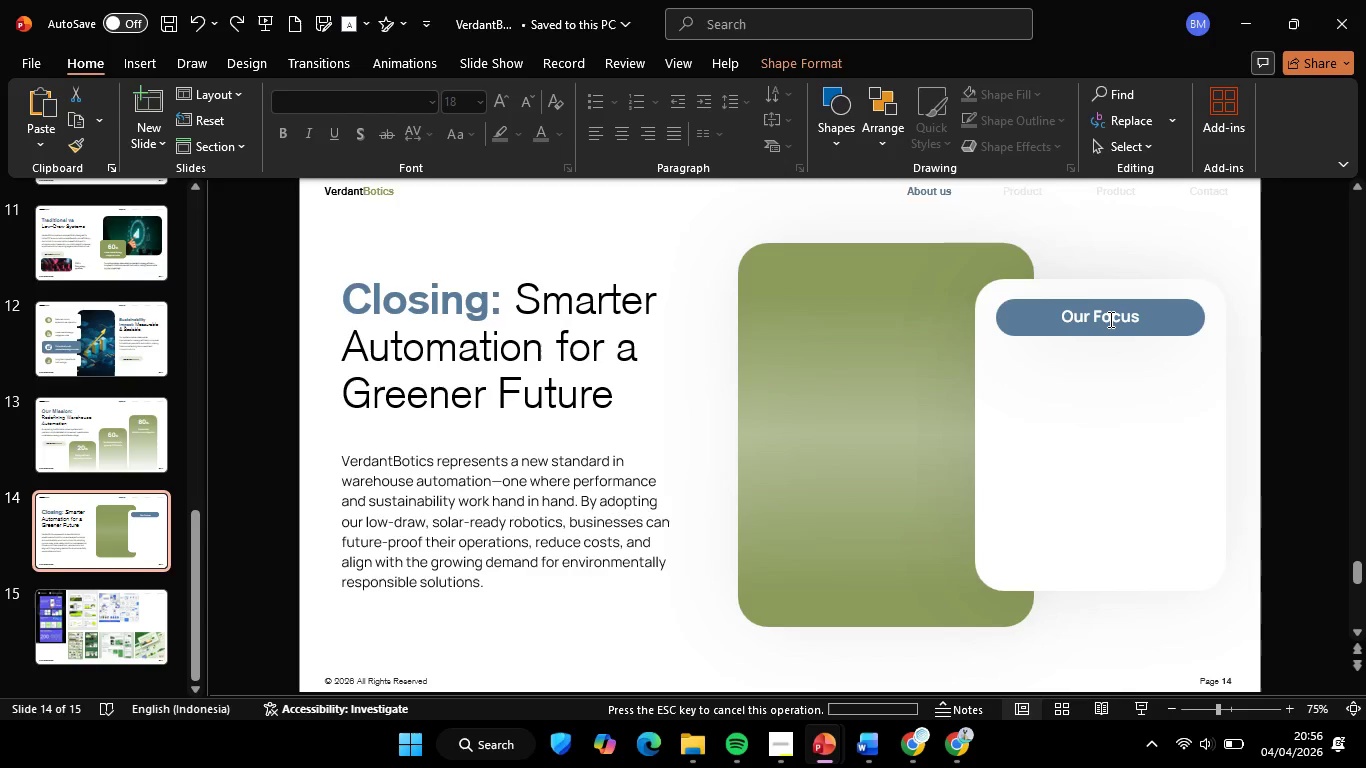 
key(Control+A)
 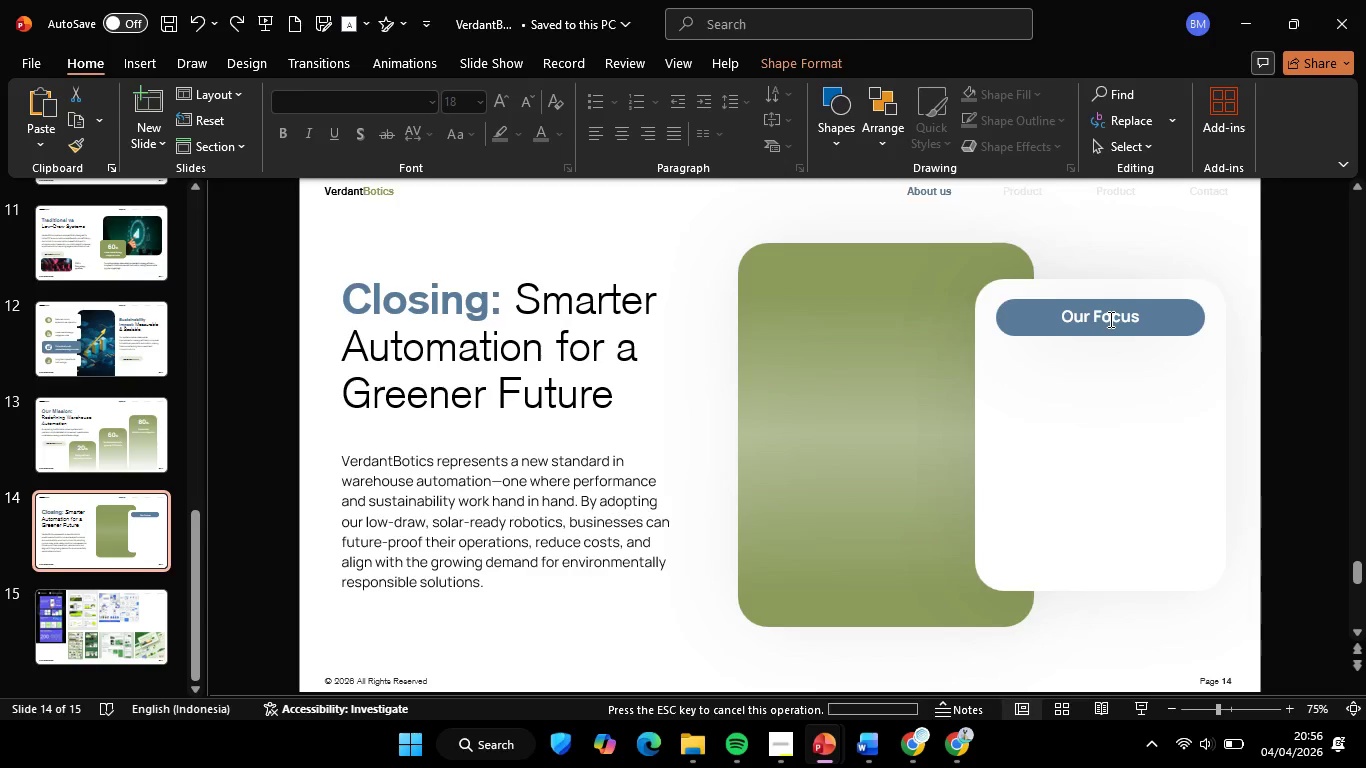 
right_click([1109, 319])
 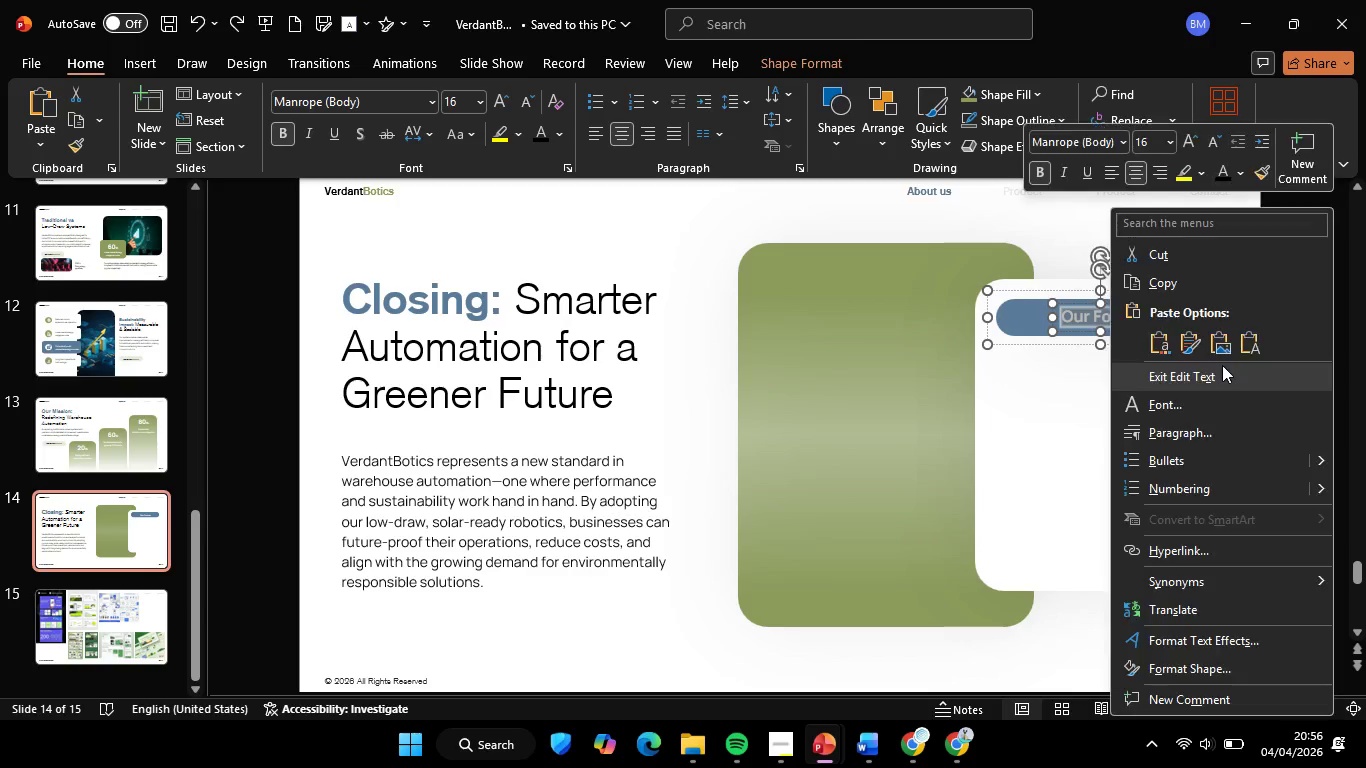 
left_click([1251, 341])
 